 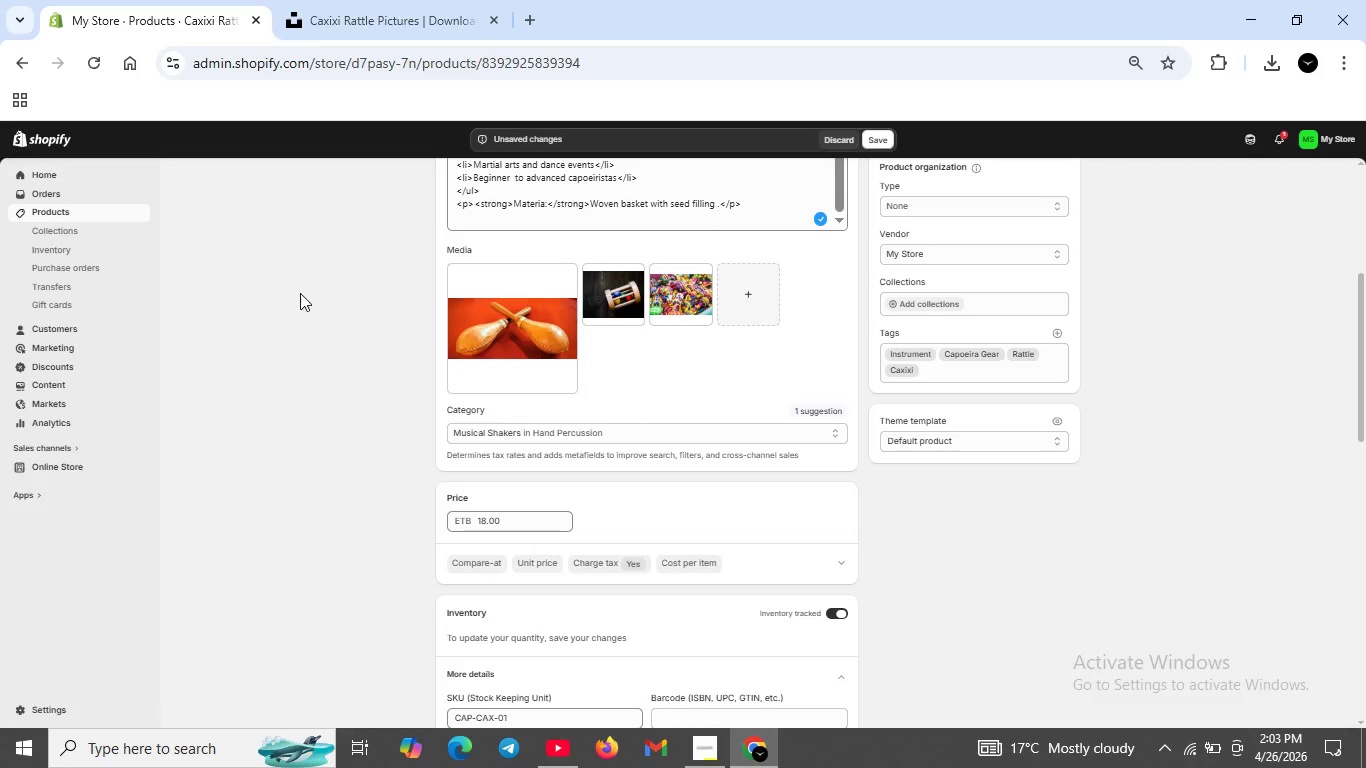 
double_click([671, 297])
 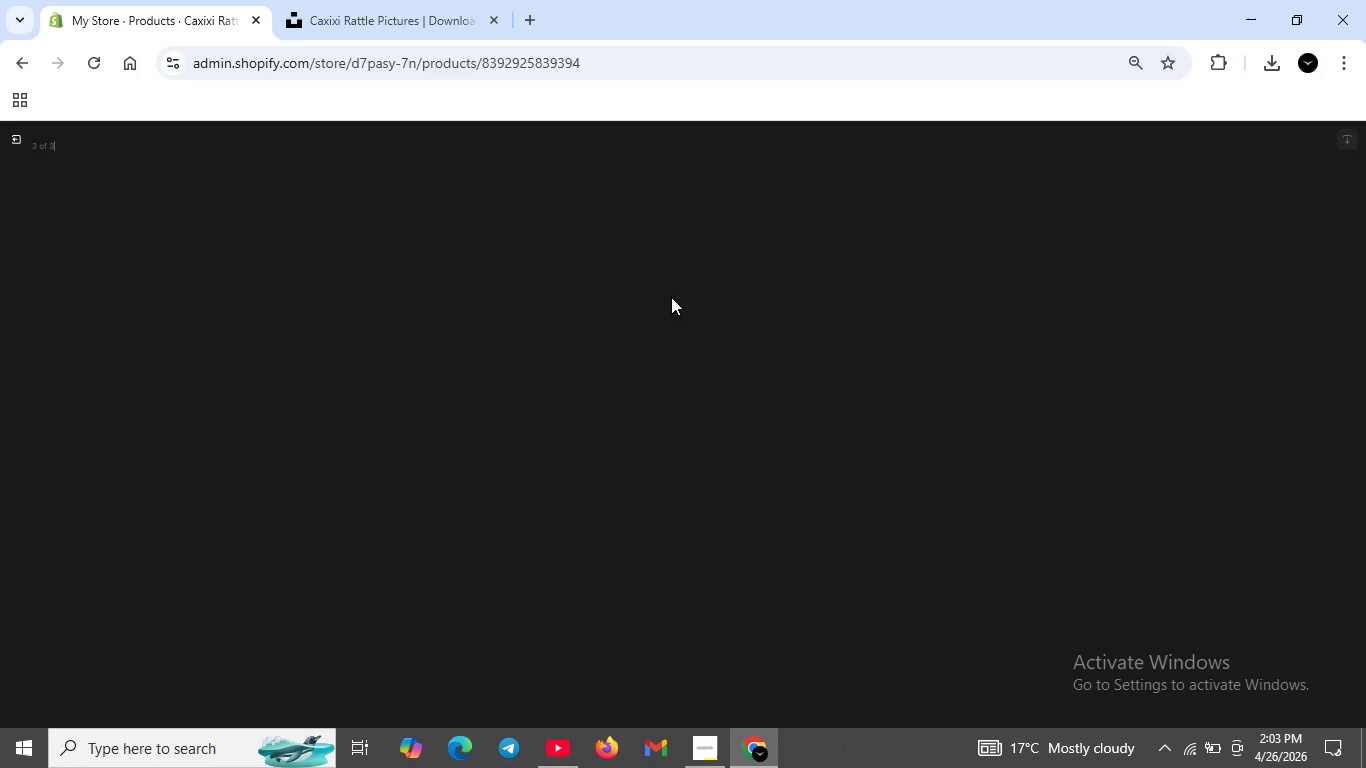 
wait(12.67)
 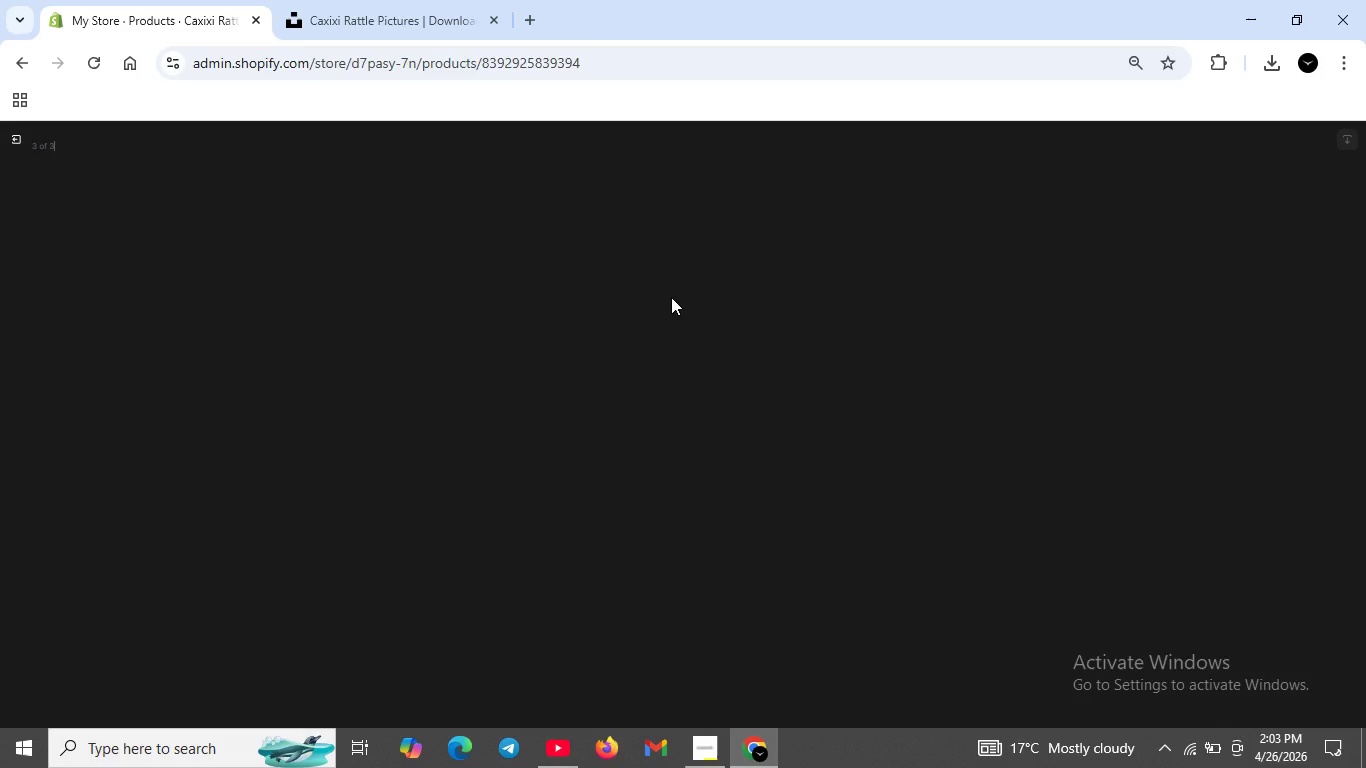 
scroll: coordinate [784, 437], scroll_direction: down, amount: 3.0
 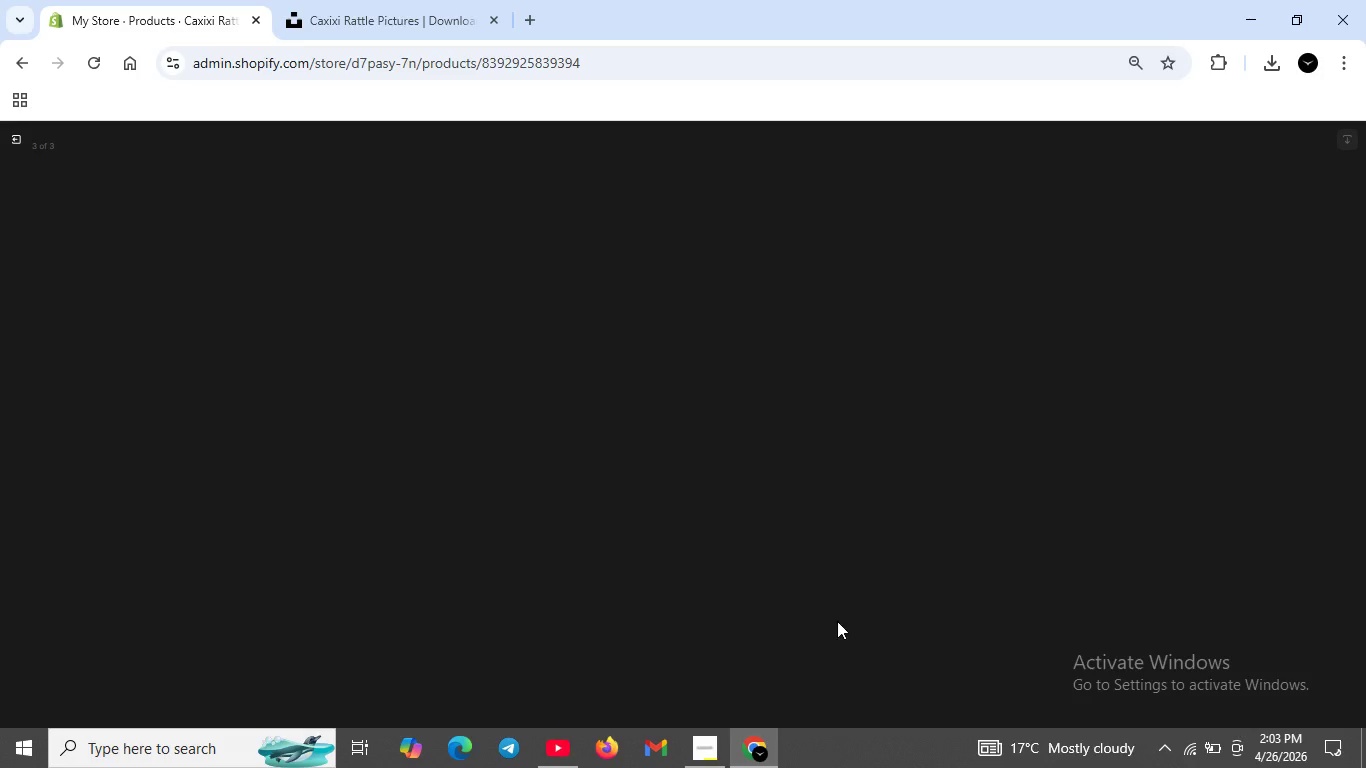 
scroll: coordinate [257, 191], scroll_direction: up, amount: 8.0
 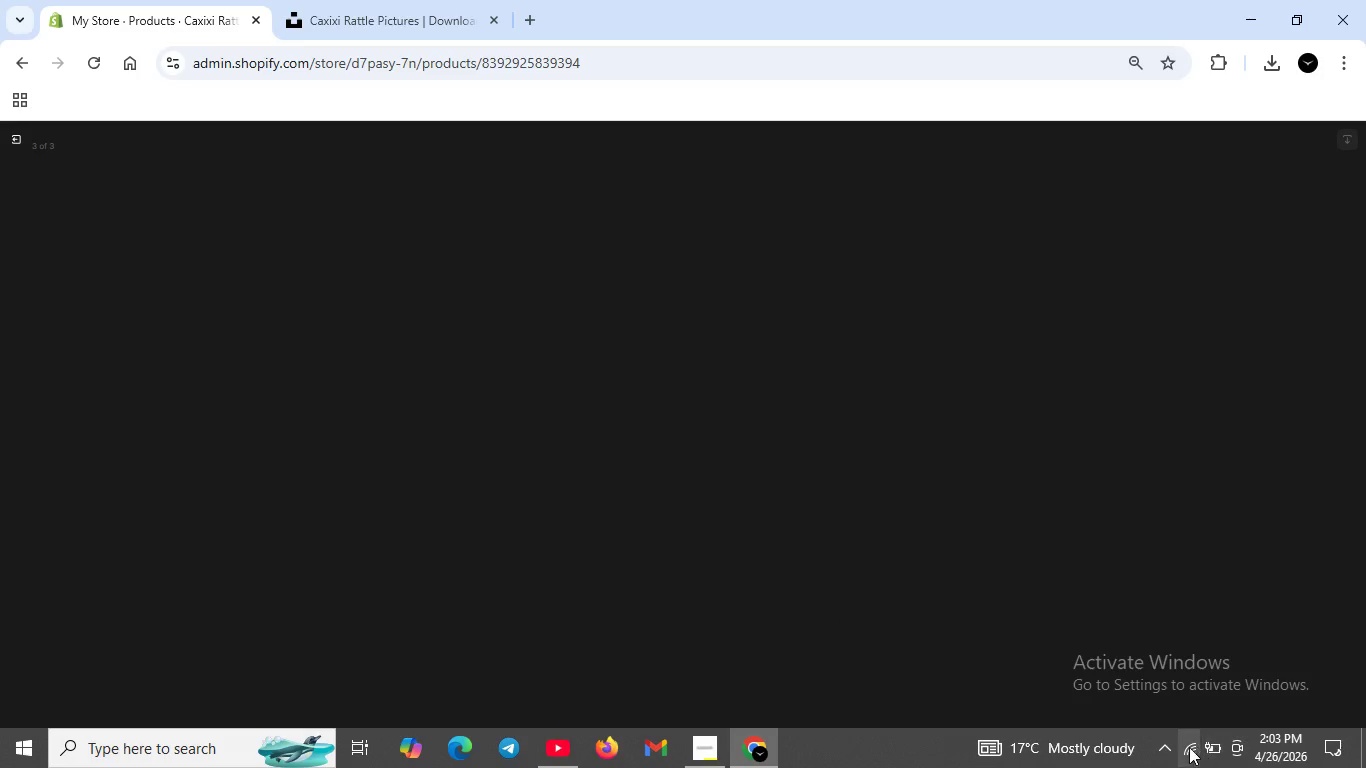 
left_click([1189, 747])
 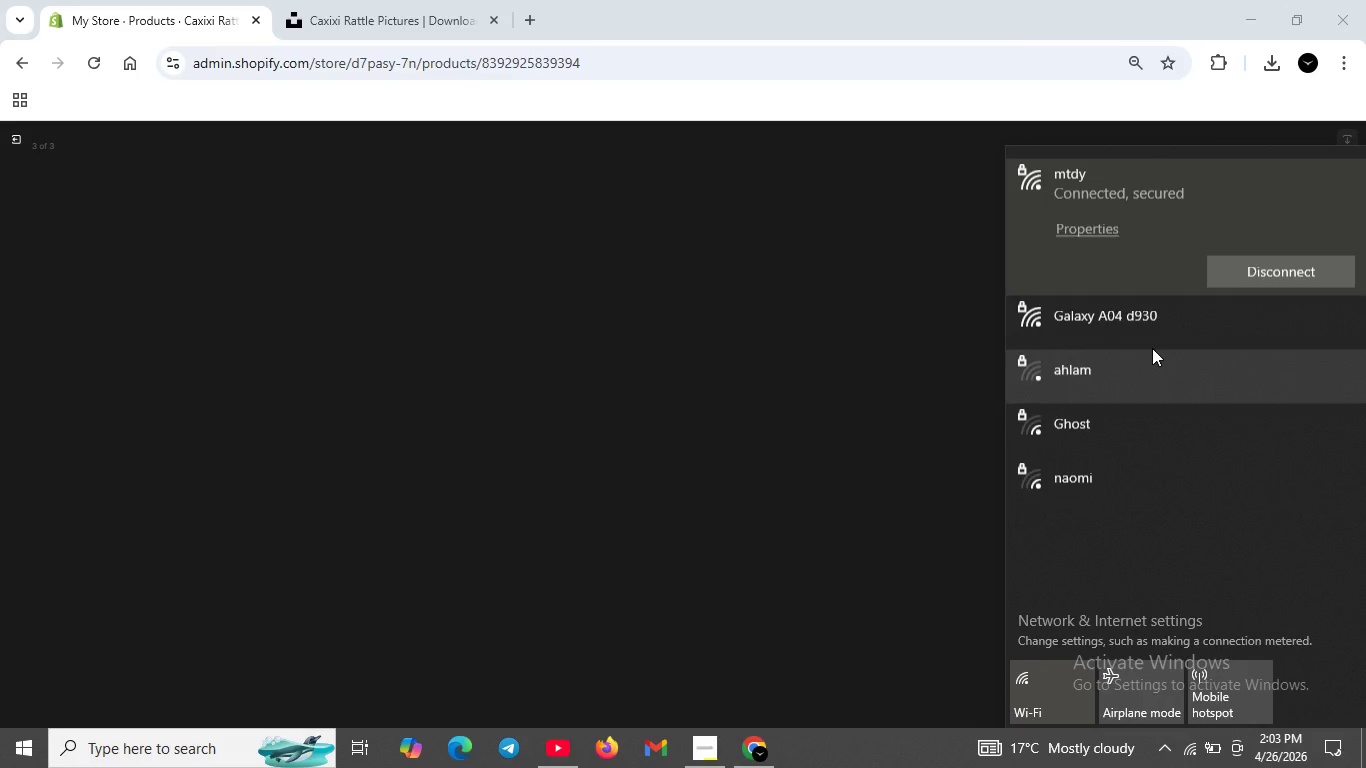 
left_click([822, 407])
 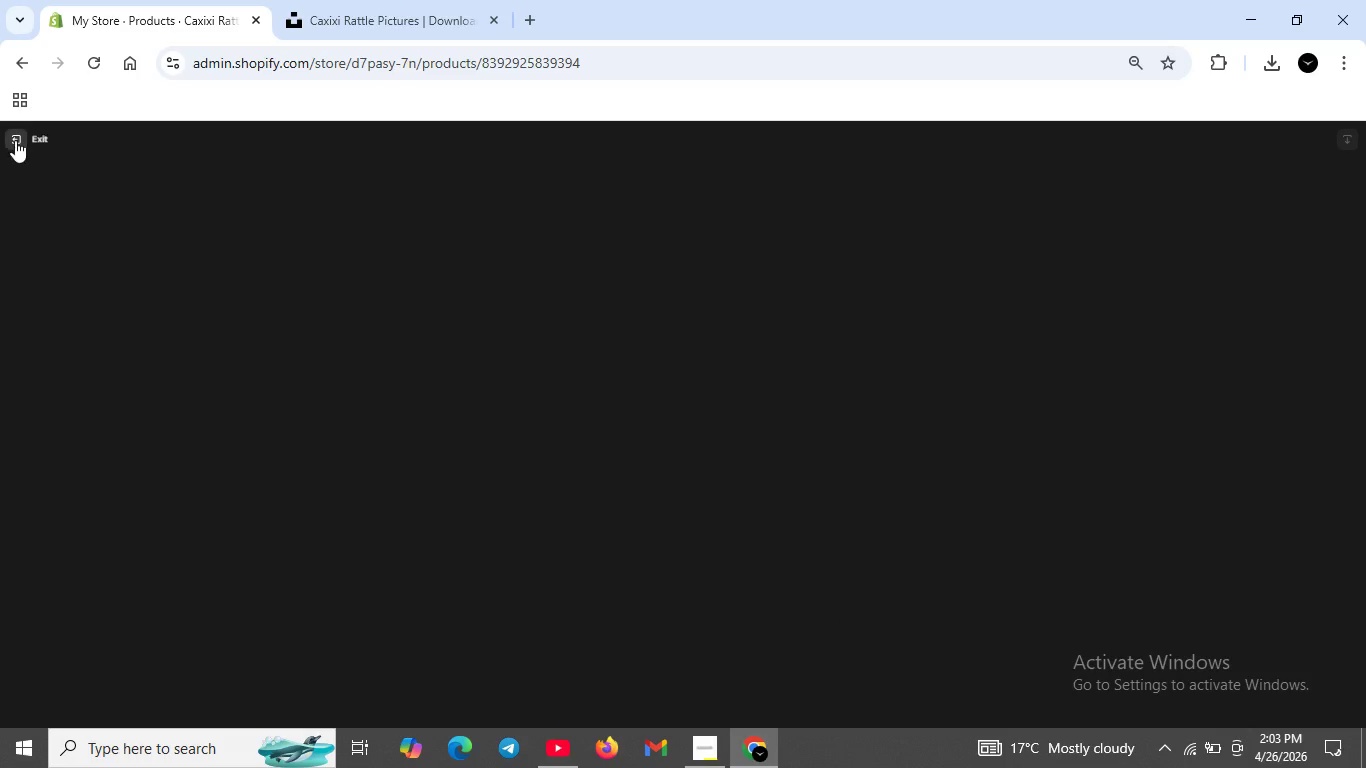 
left_click([15, 140])
 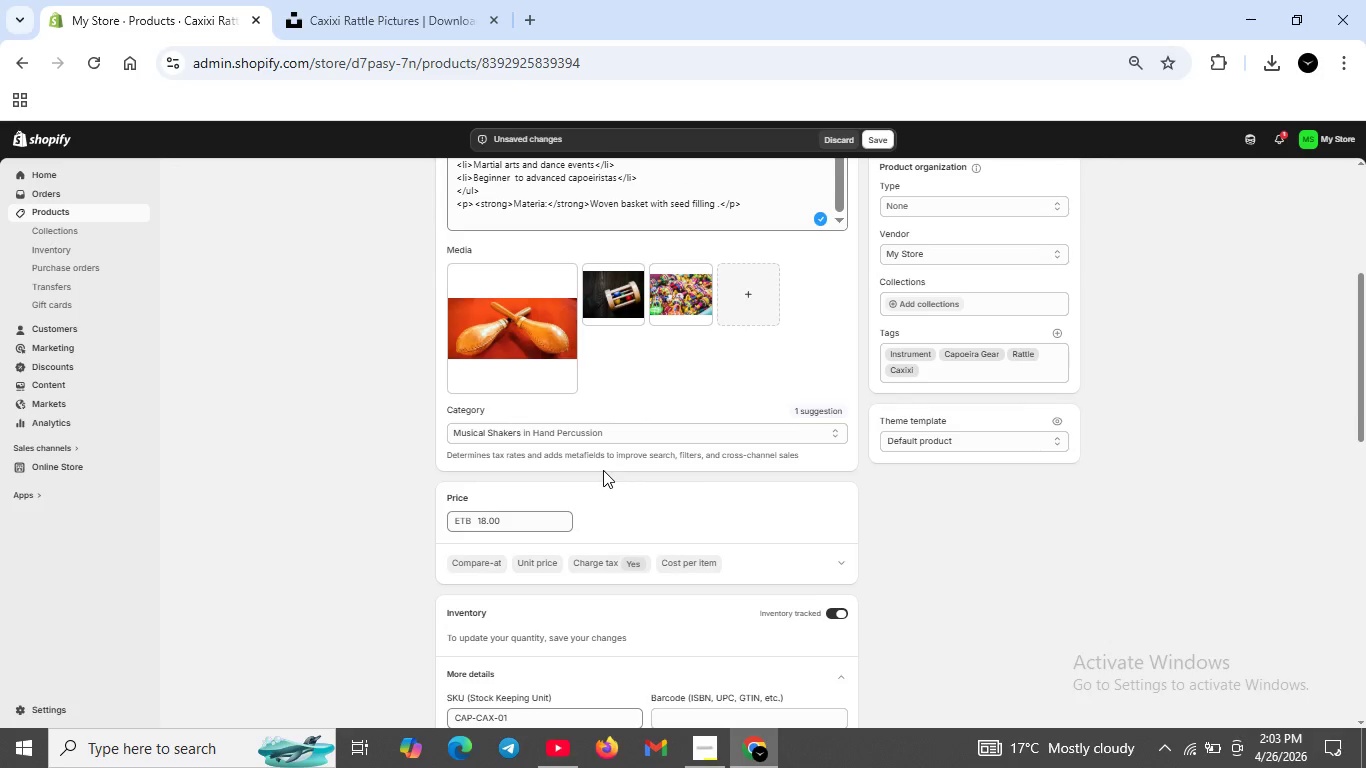 
scroll: coordinate [613, 508], scroll_direction: down, amount: 13.0
 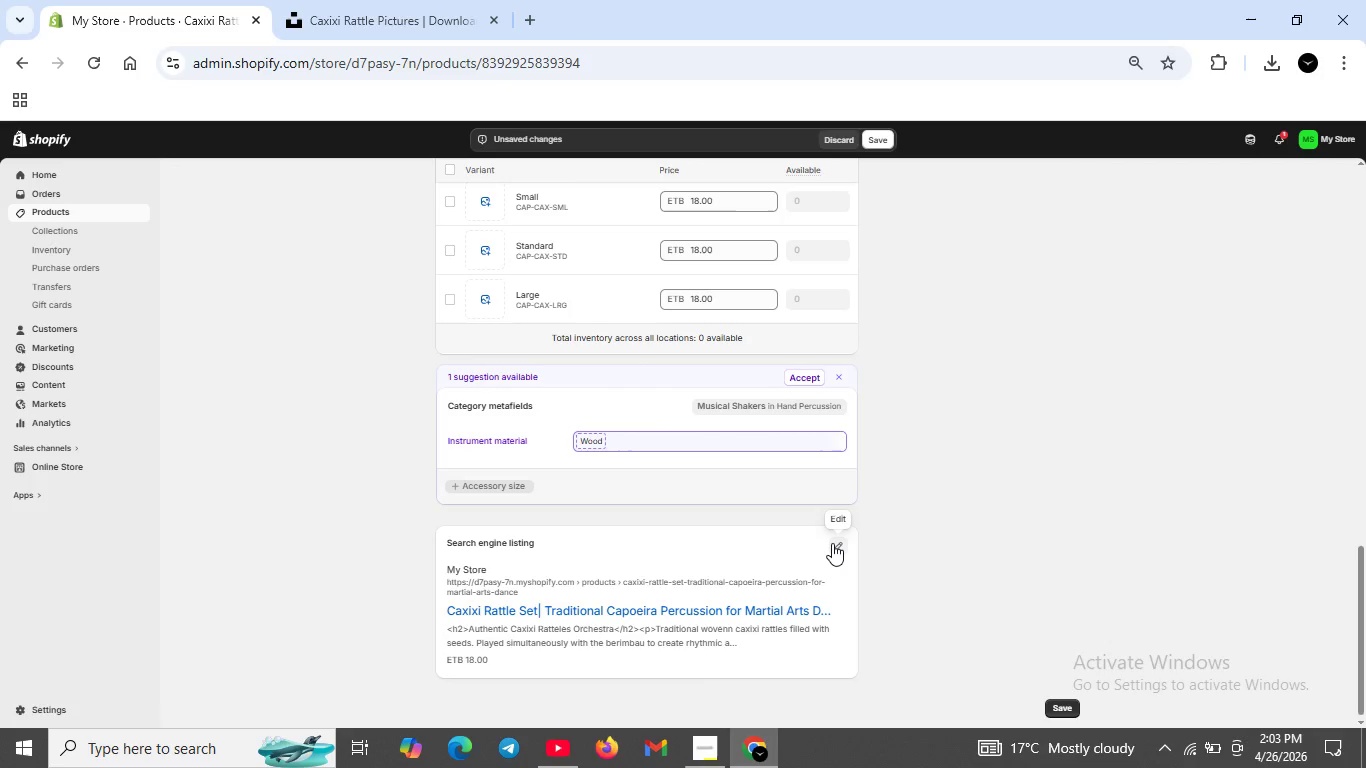 
left_click([832, 543])
 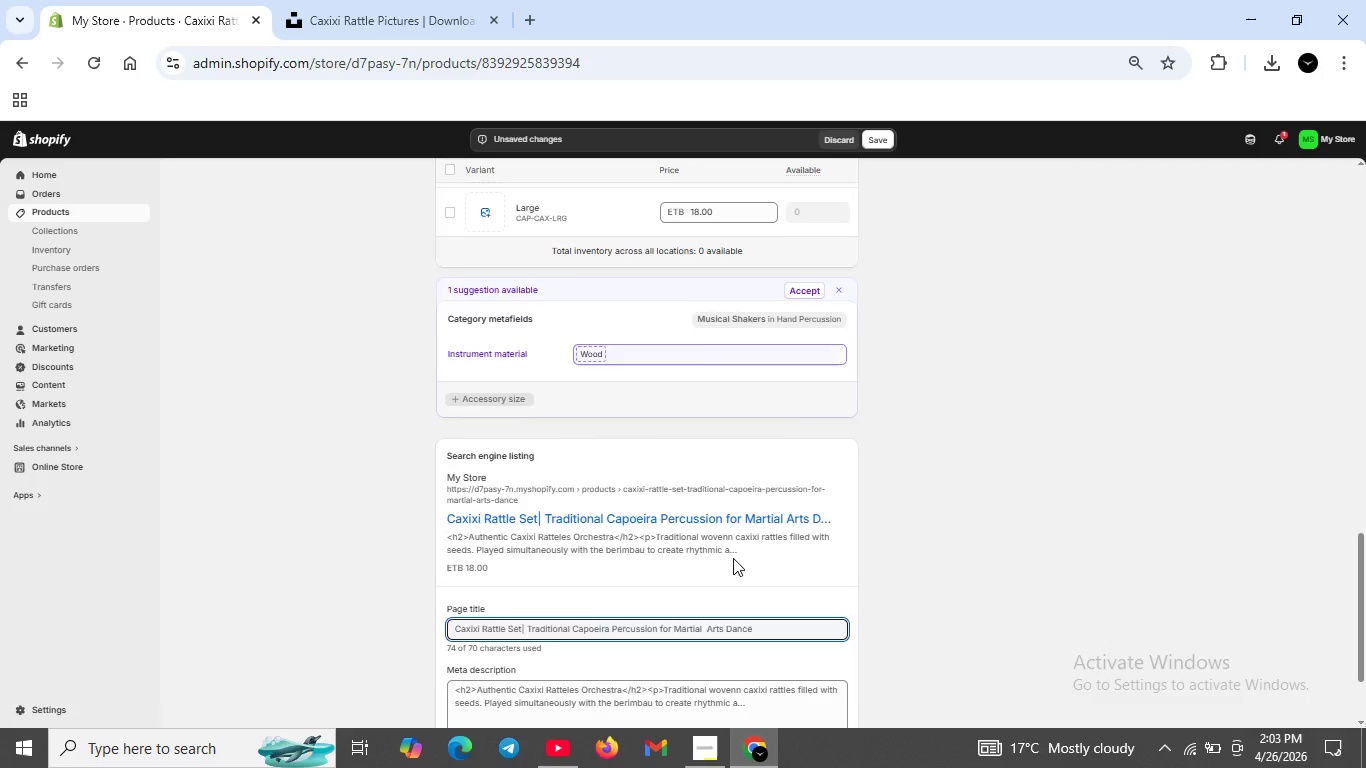 
scroll: coordinate [733, 558], scroll_direction: down, amount: 5.0
 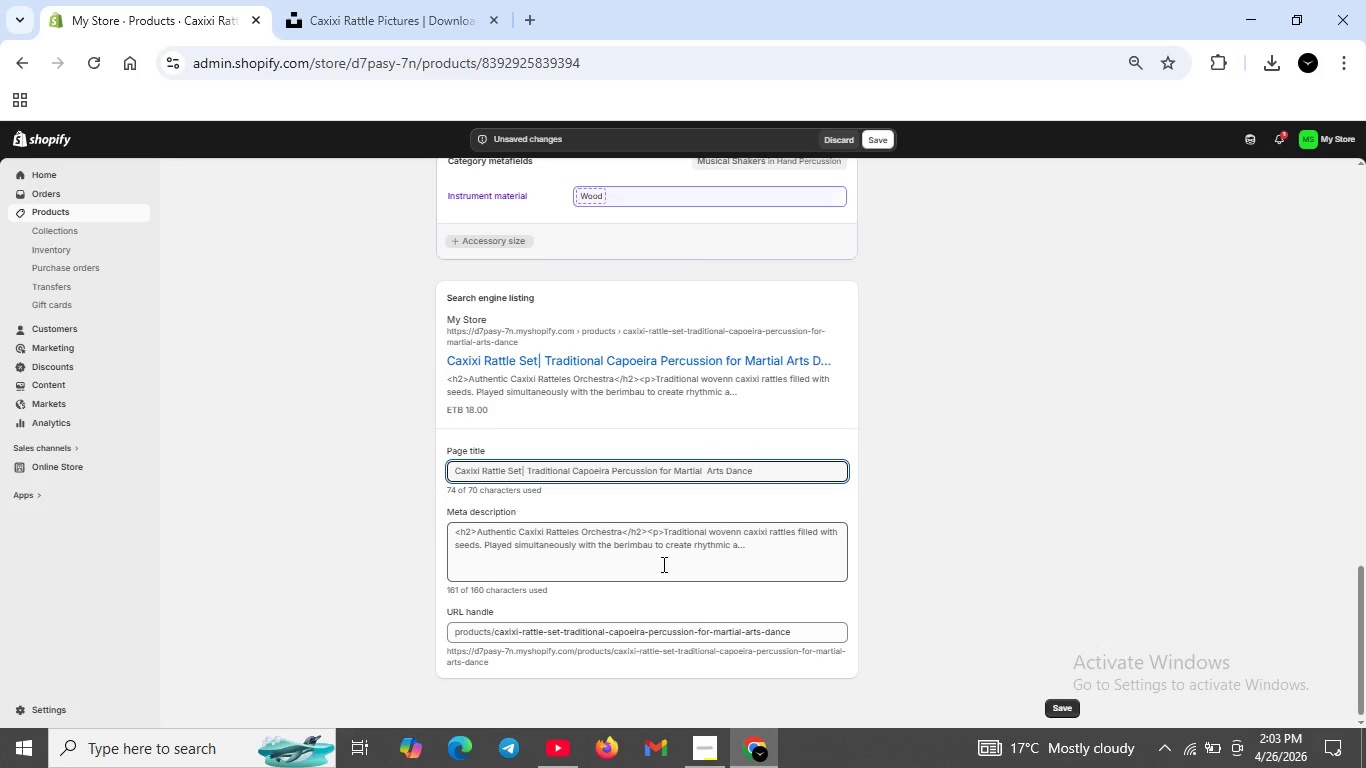 
left_click([661, 564])
 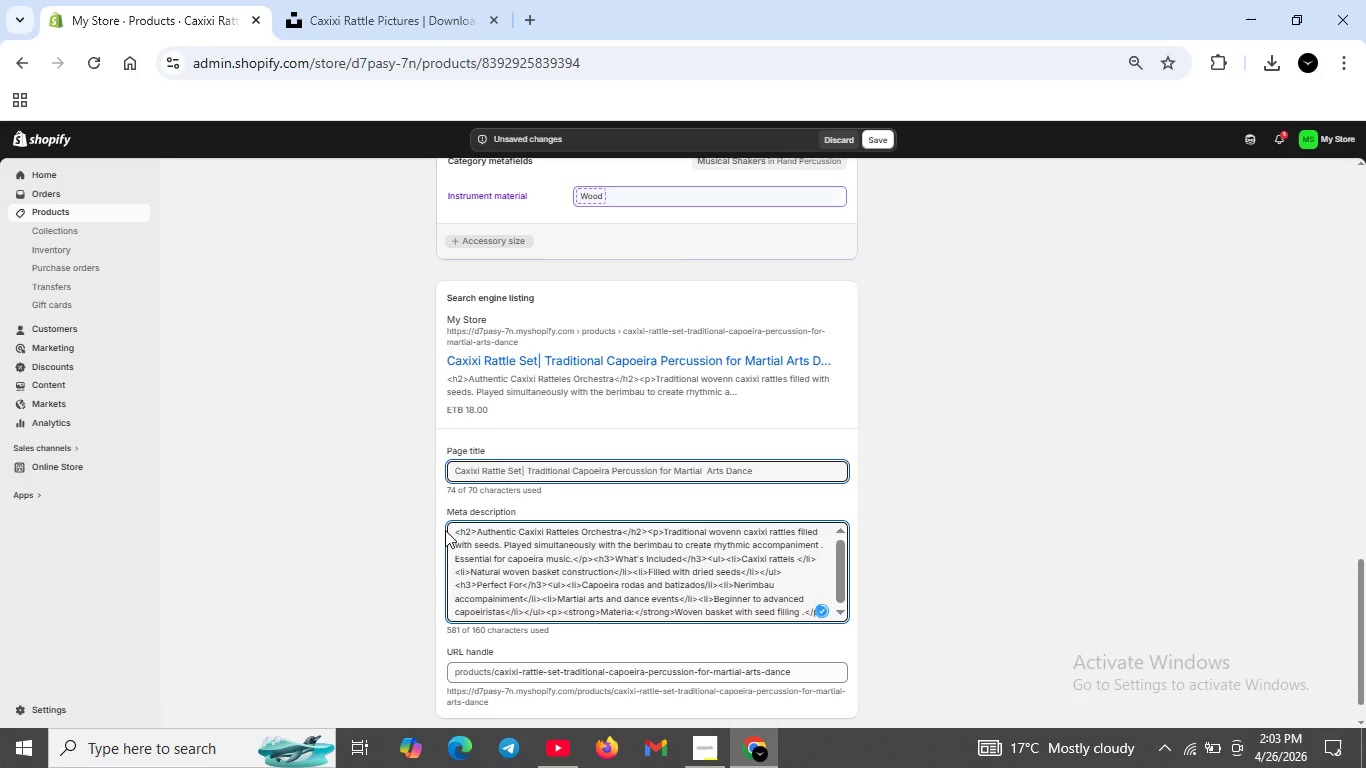 
left_click_drag(start_coordinate=[445, 530], to_coordinate=[797, 610])
 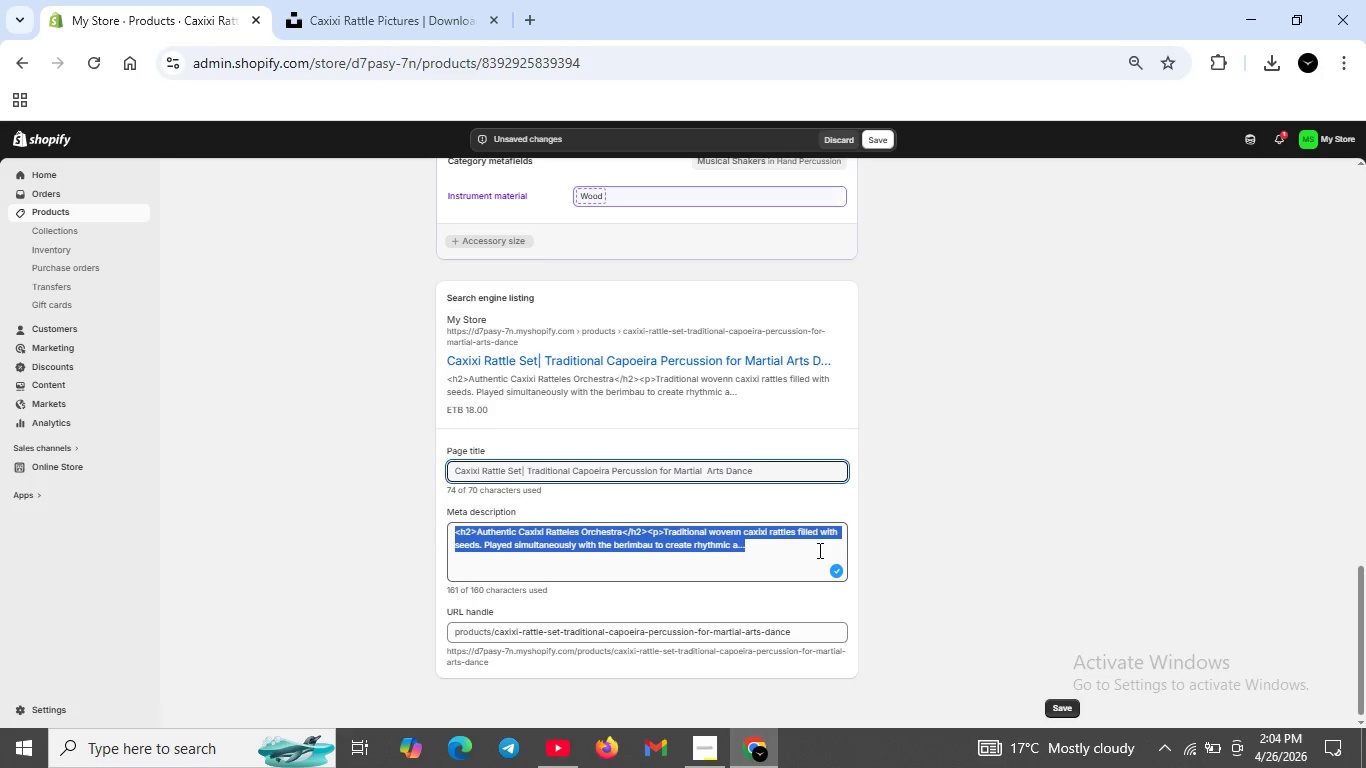 
key(Backspace)
 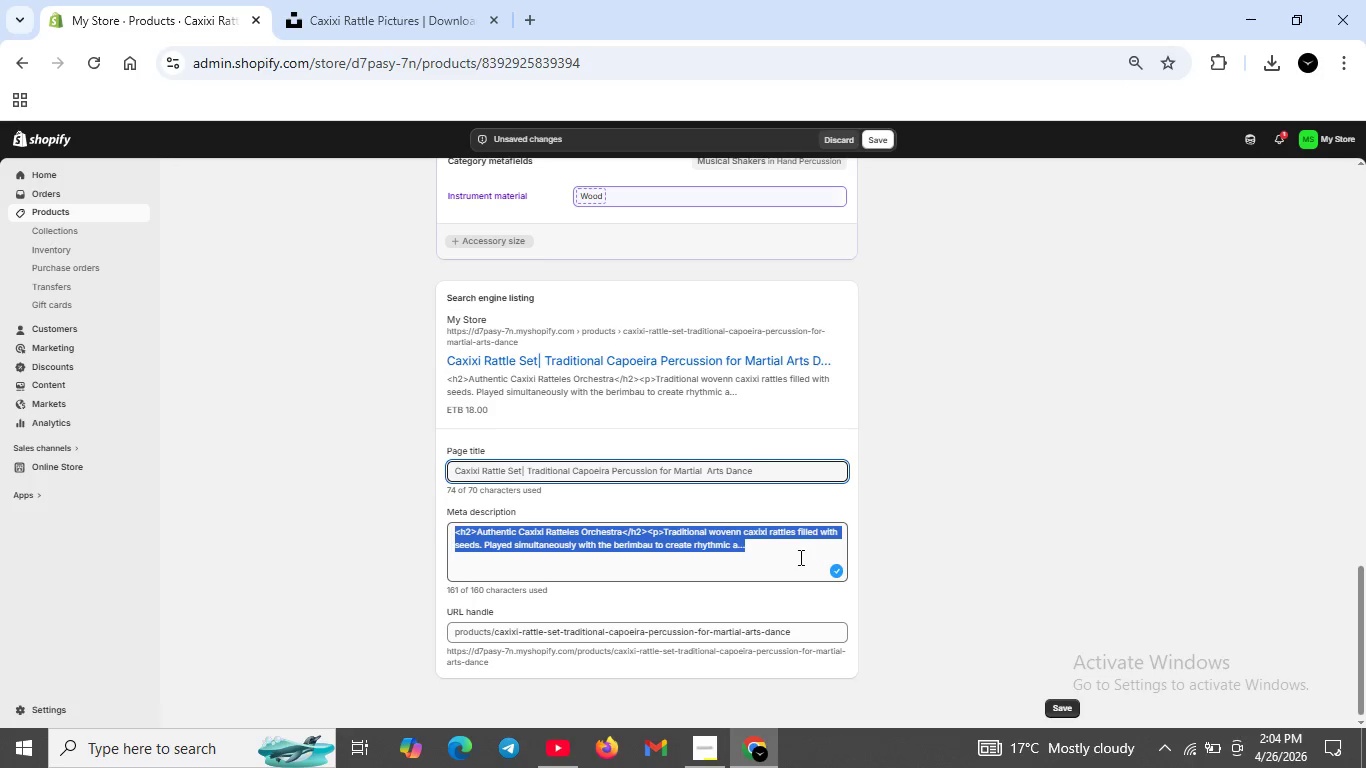 
left_click([798, 558])
 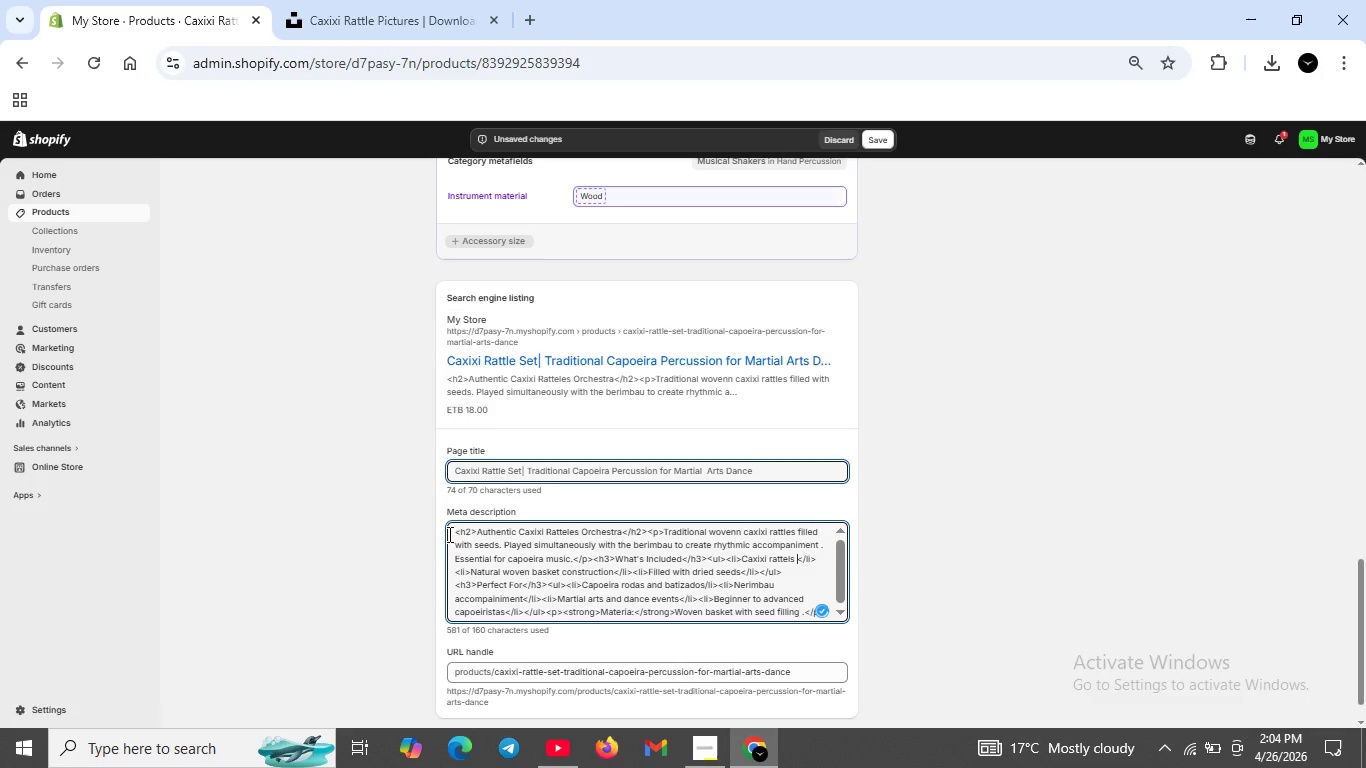 
left_click_drag(start_coordinate=[452, 534], to_coordinate=[846, 642])
 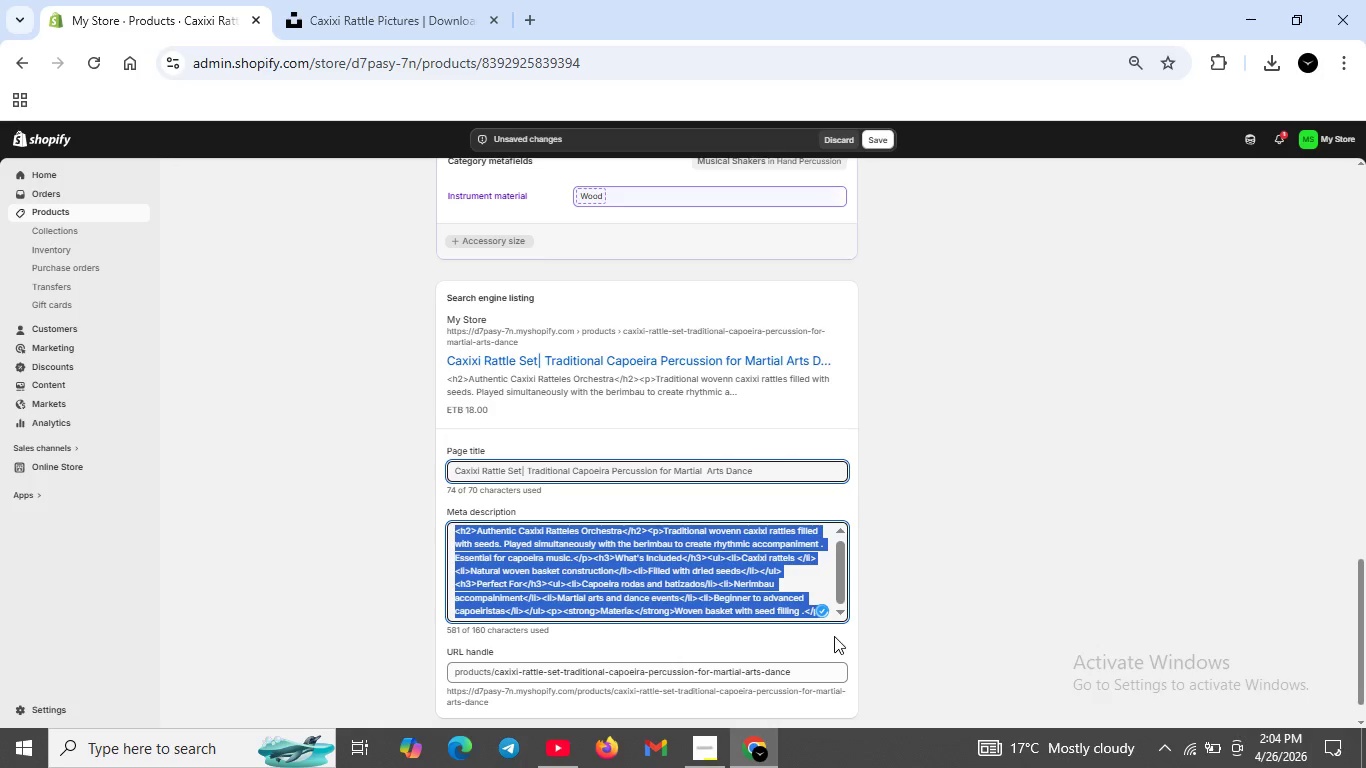 
key(Backspace)
 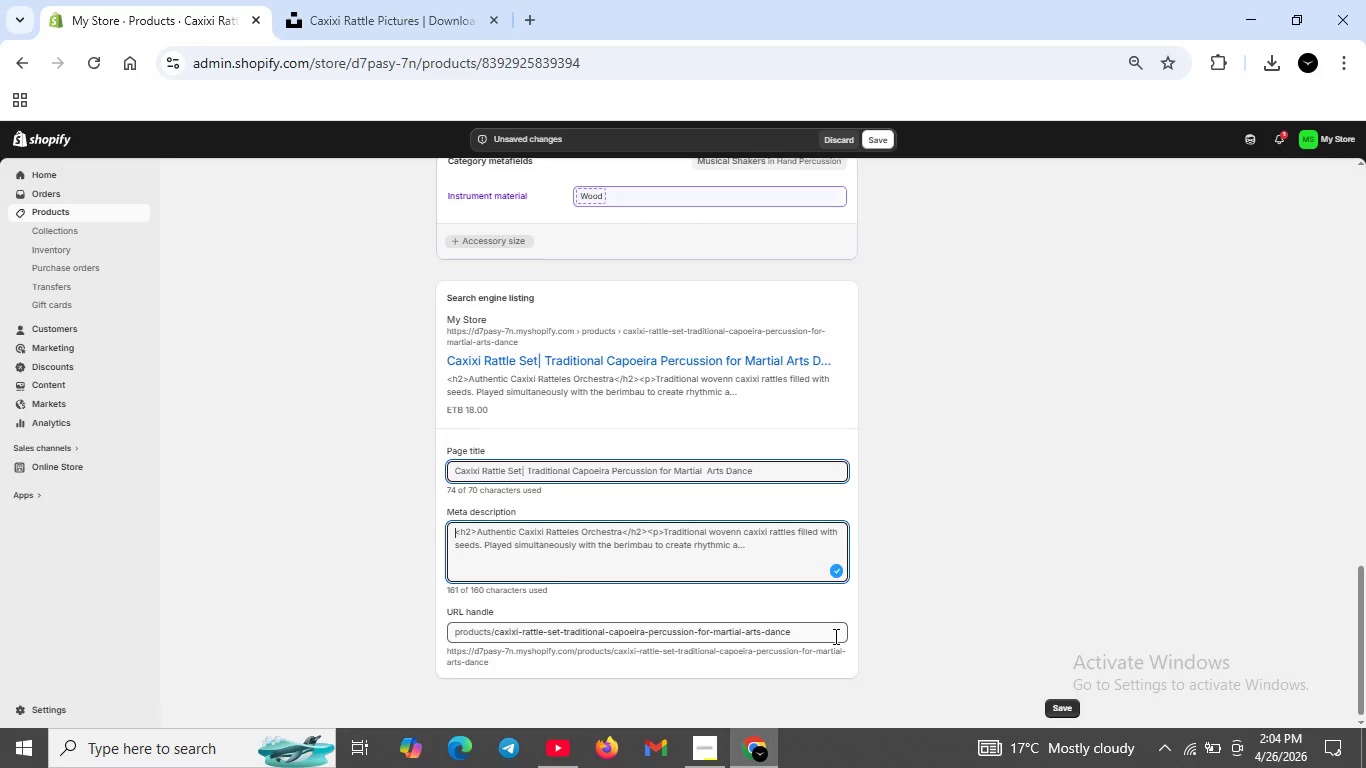 
wait(5.03)
 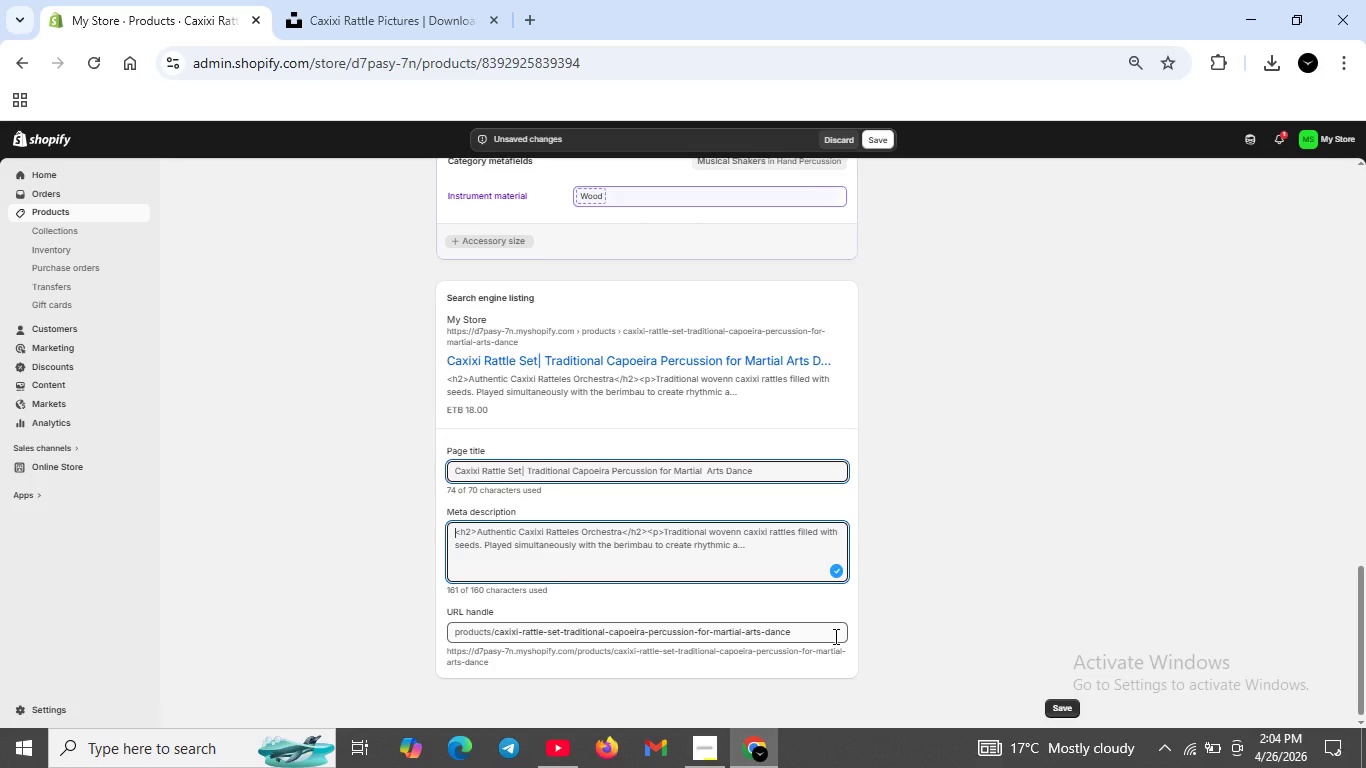 
type(Caxix rattel set for capo)
 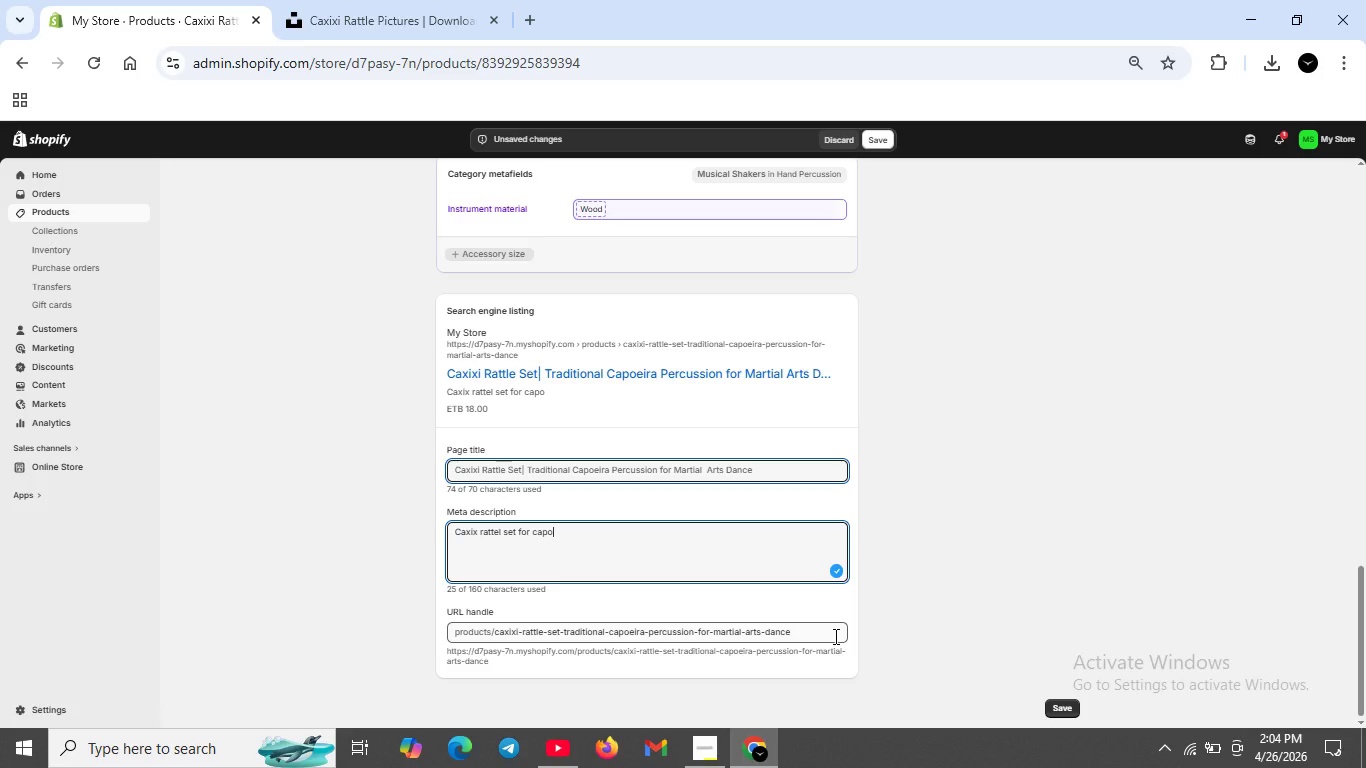 
type(eira martial arts dance.)
key(Tab)
type(P)
 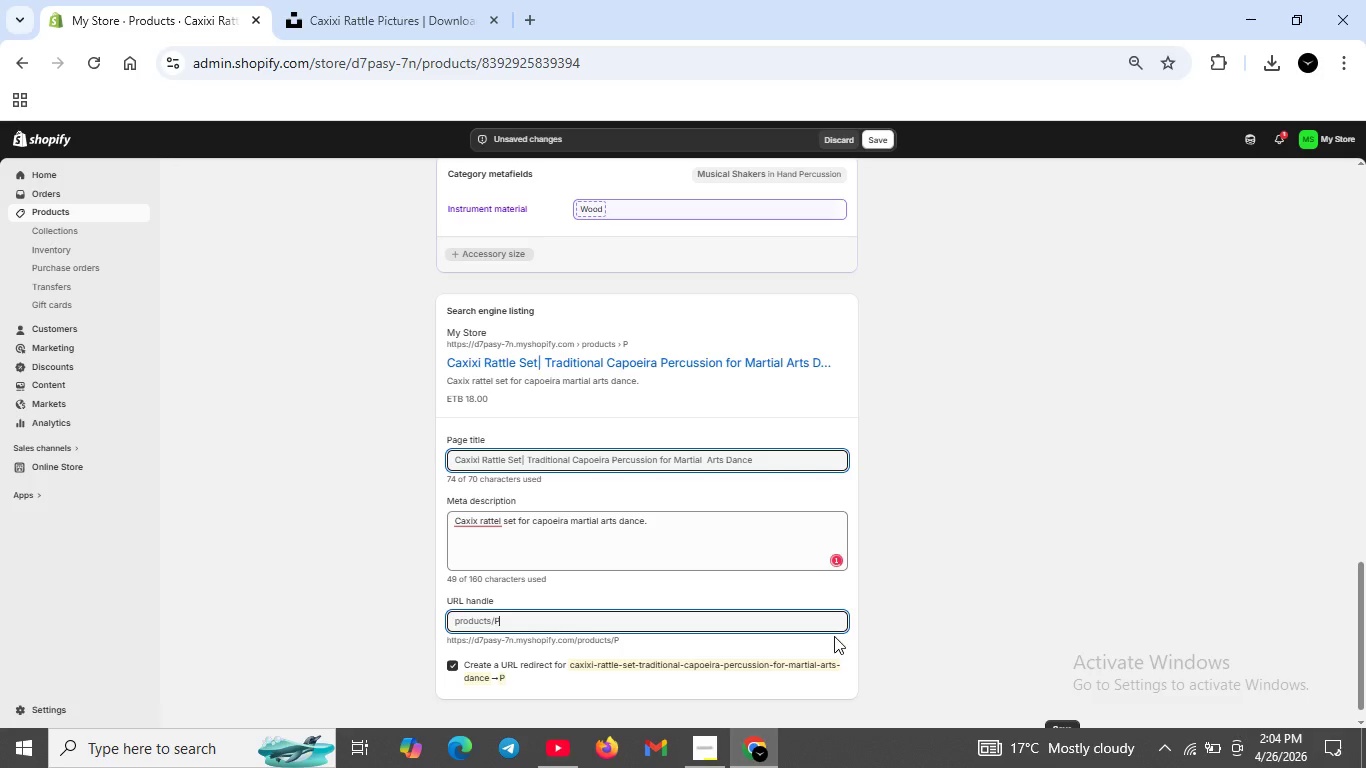 
key(Control+Z)
 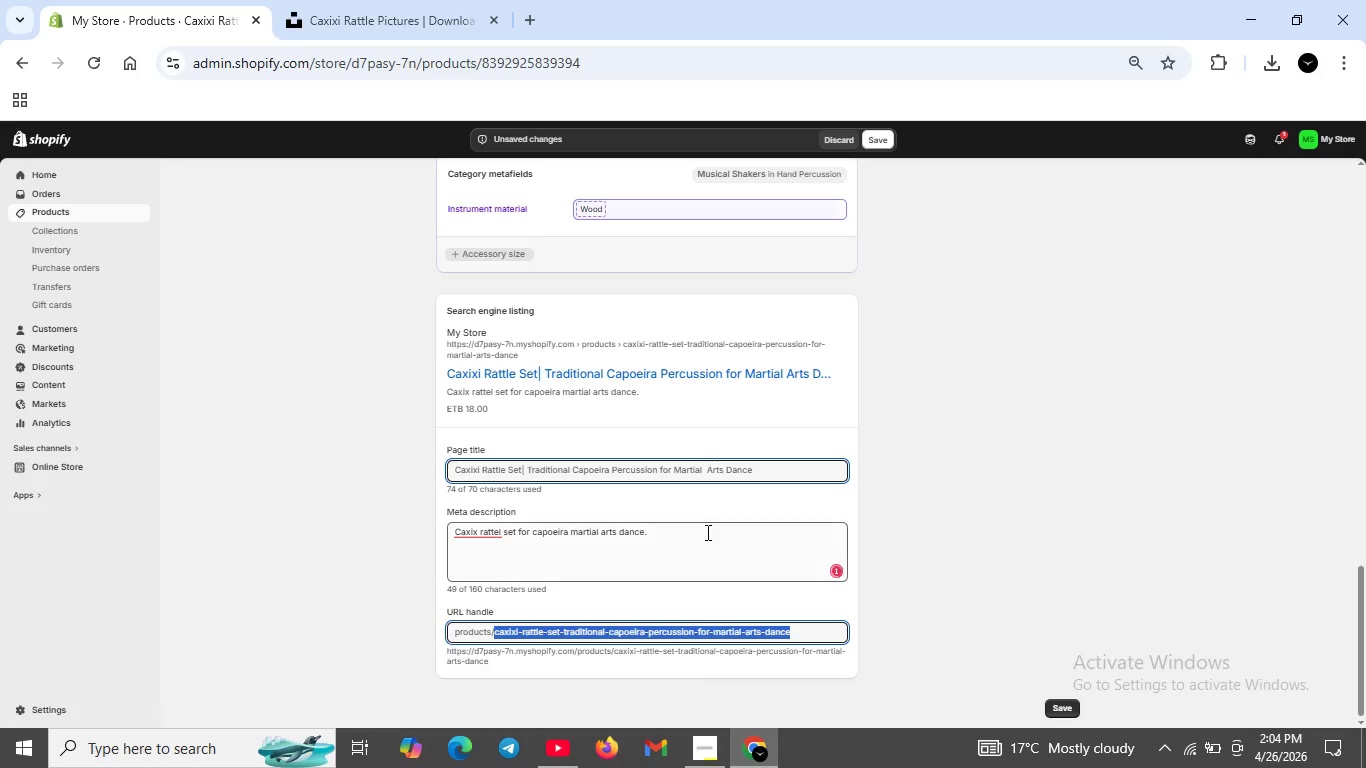 
left_click([706, 531])
 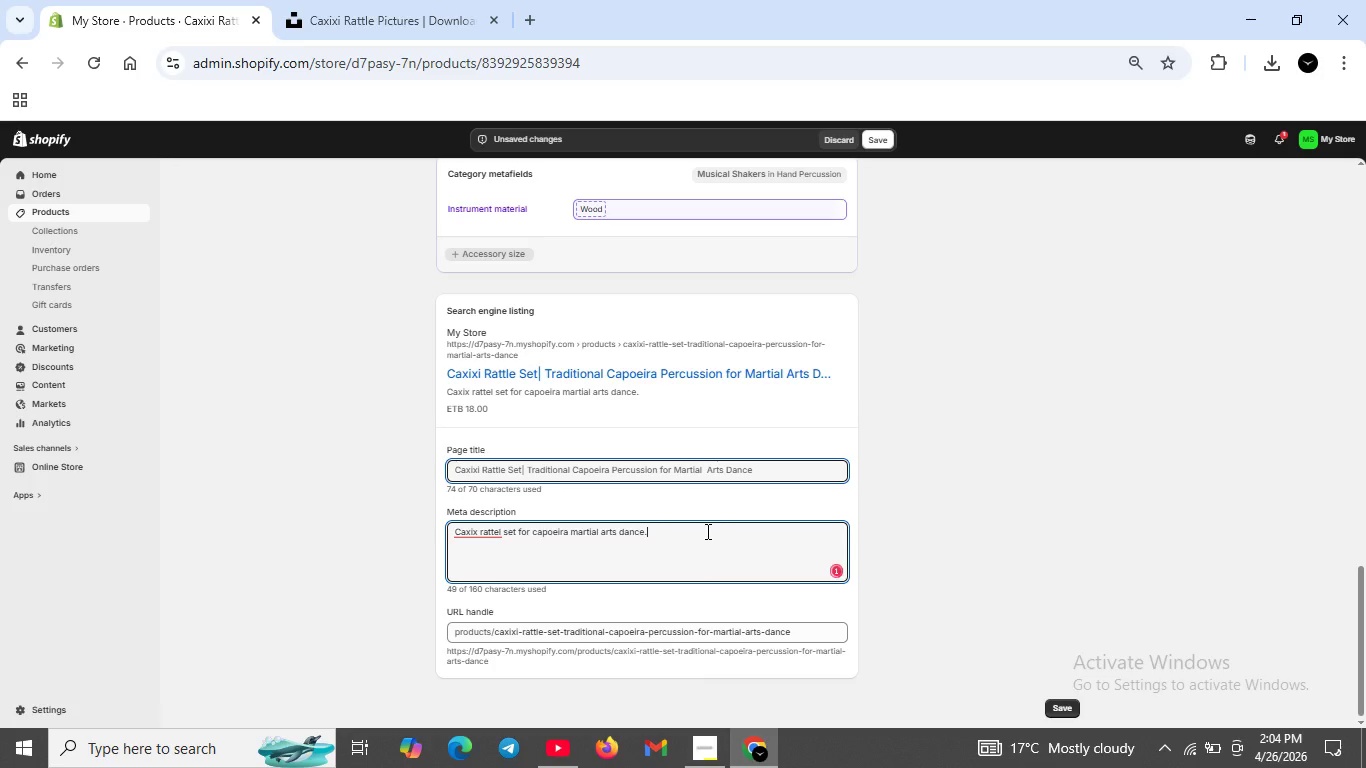 
type( Pair of woven basket rattels filed ith seeds.)
 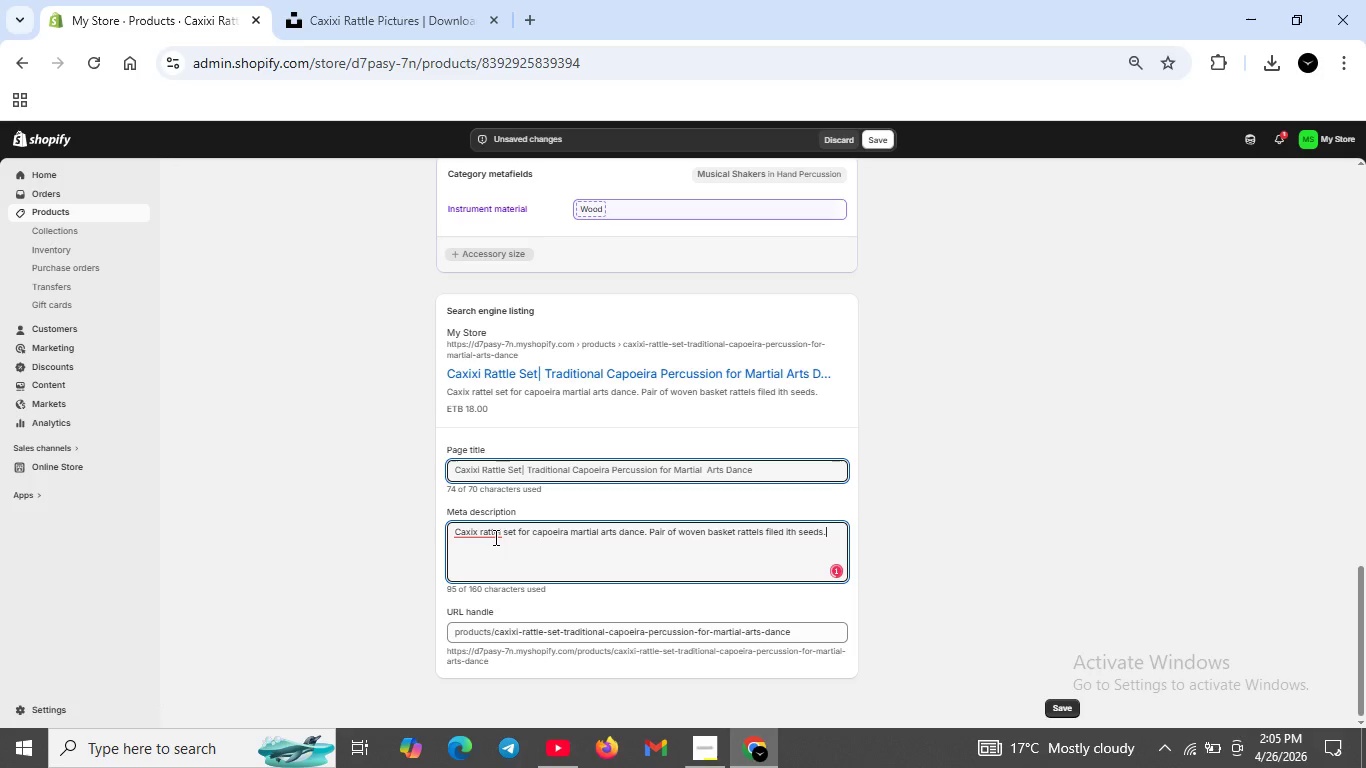 
left_click([490, 533])
 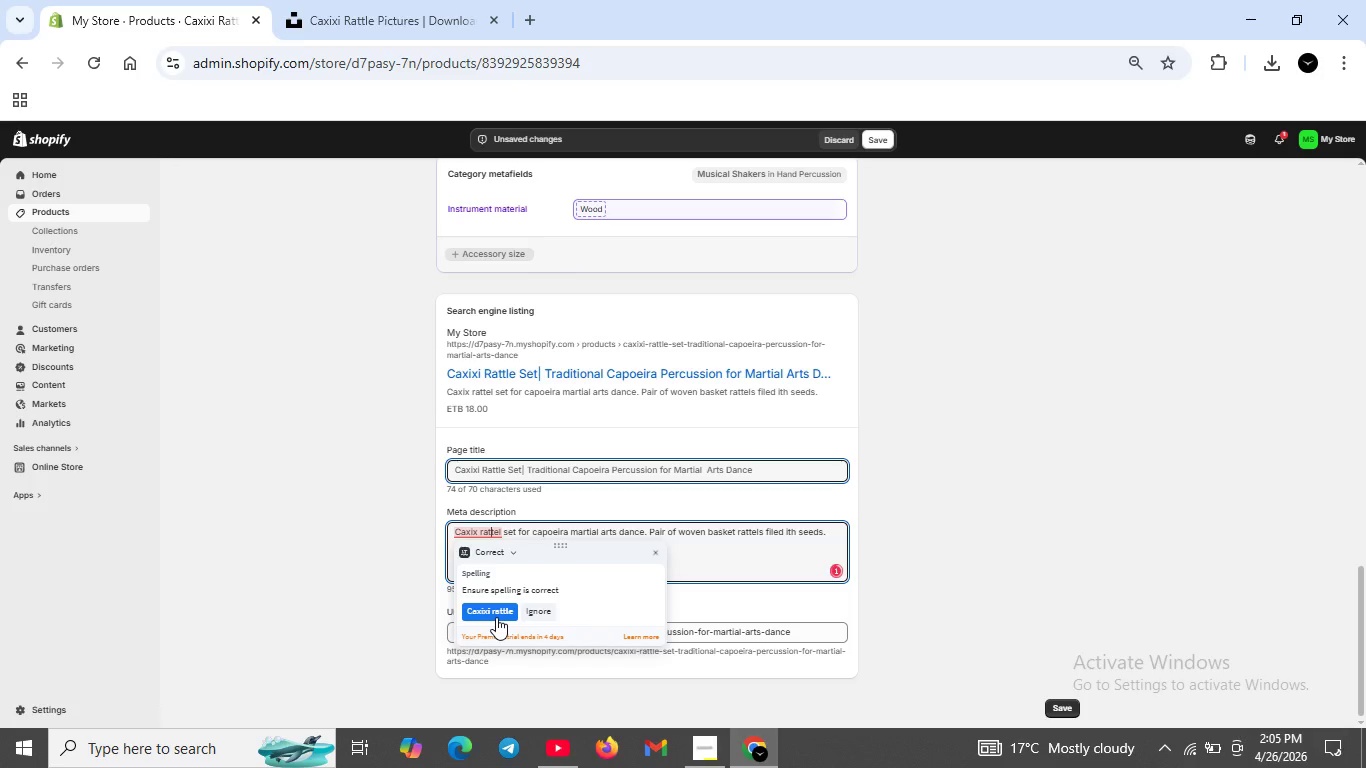 
left_click([496, 617])
 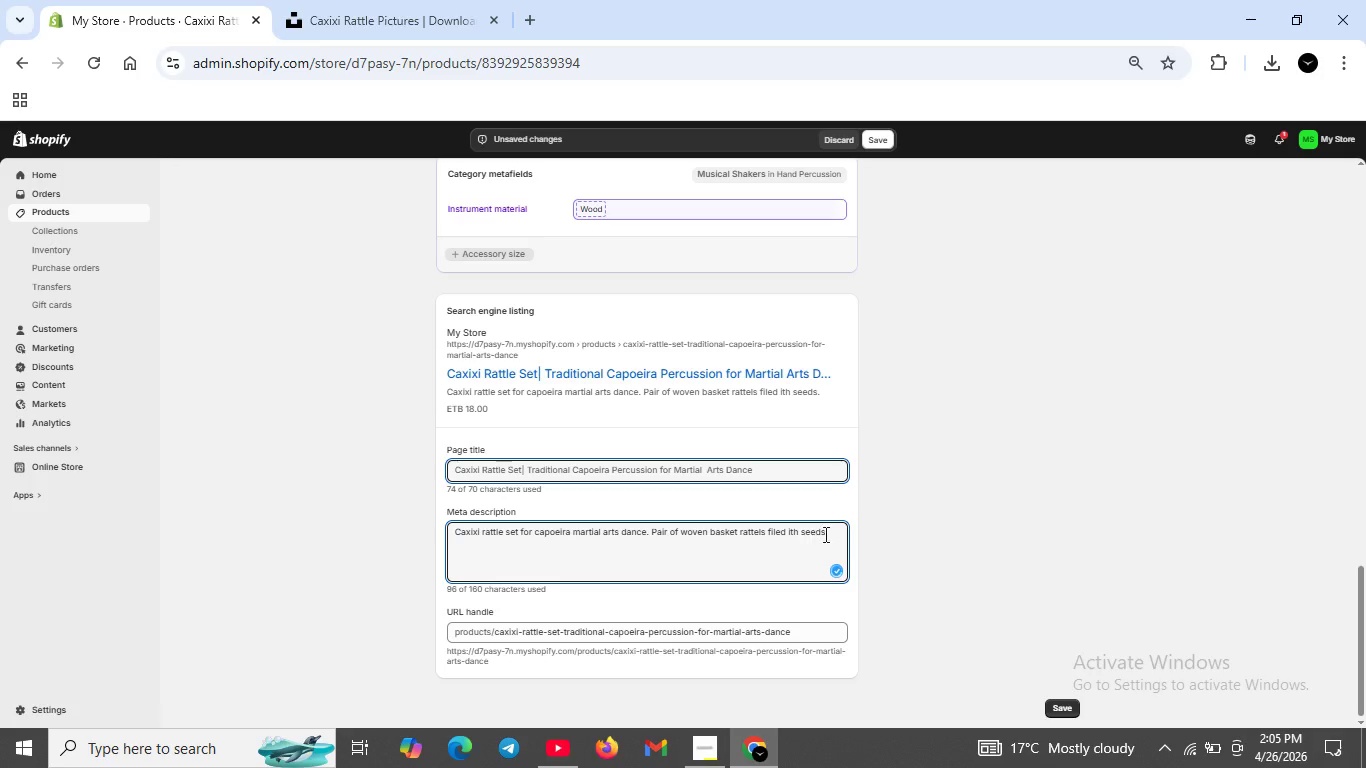 
left_click([833, 530])
 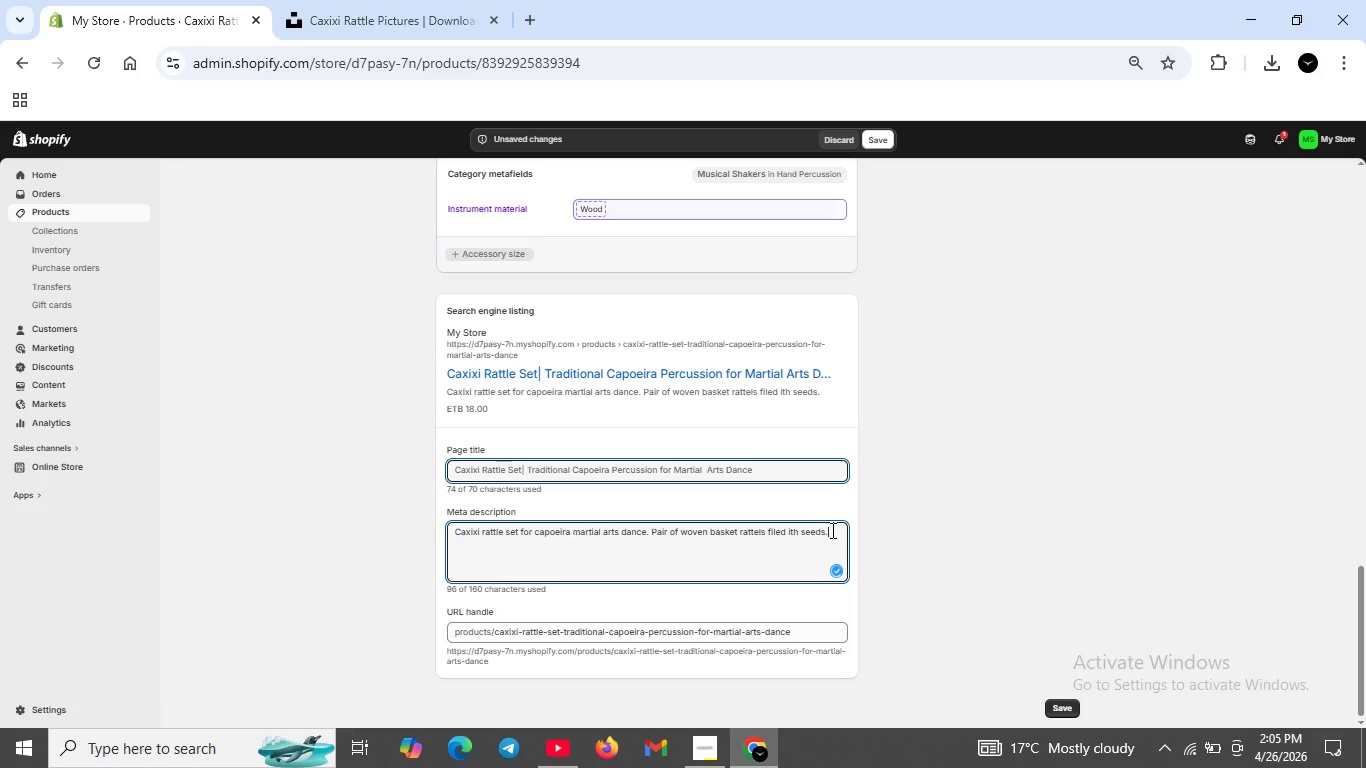 
key(Shift+ShiftRight)
 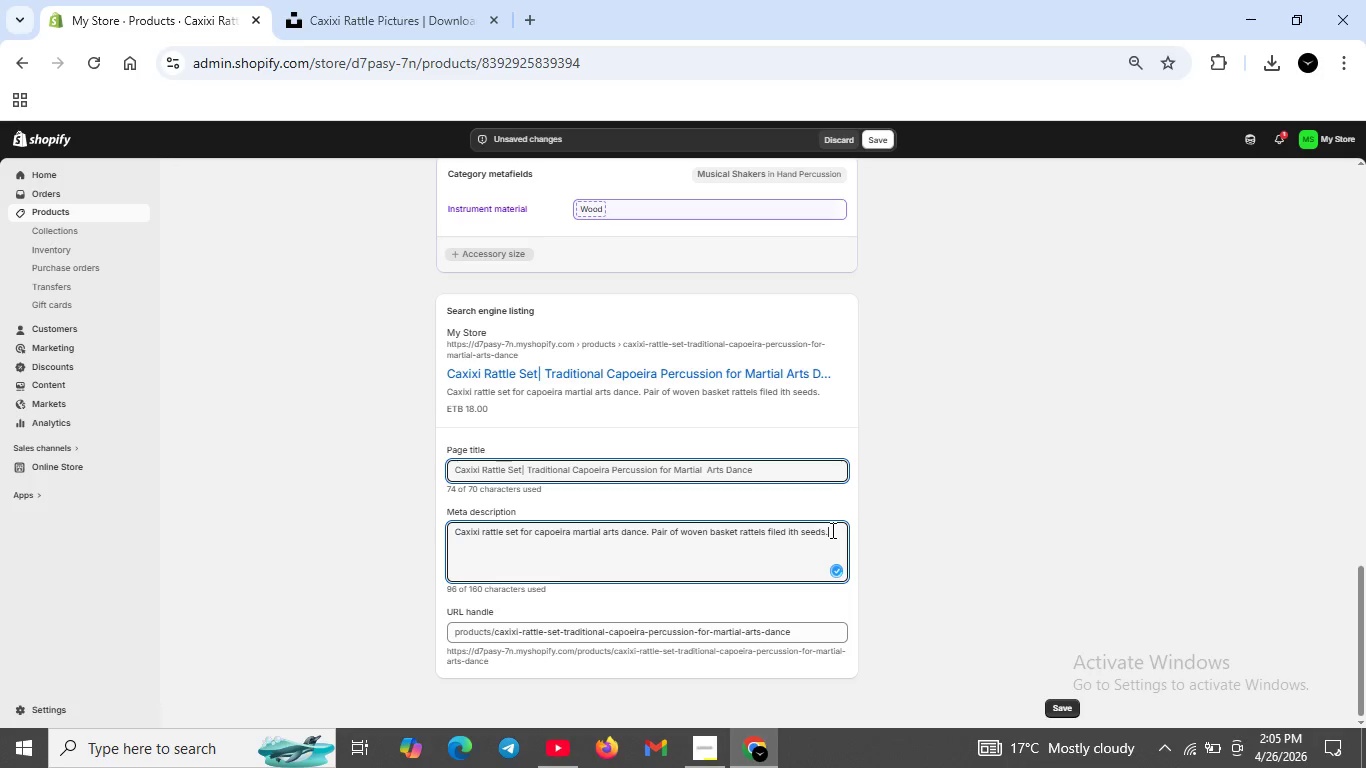 
key(Shift+Enter)
 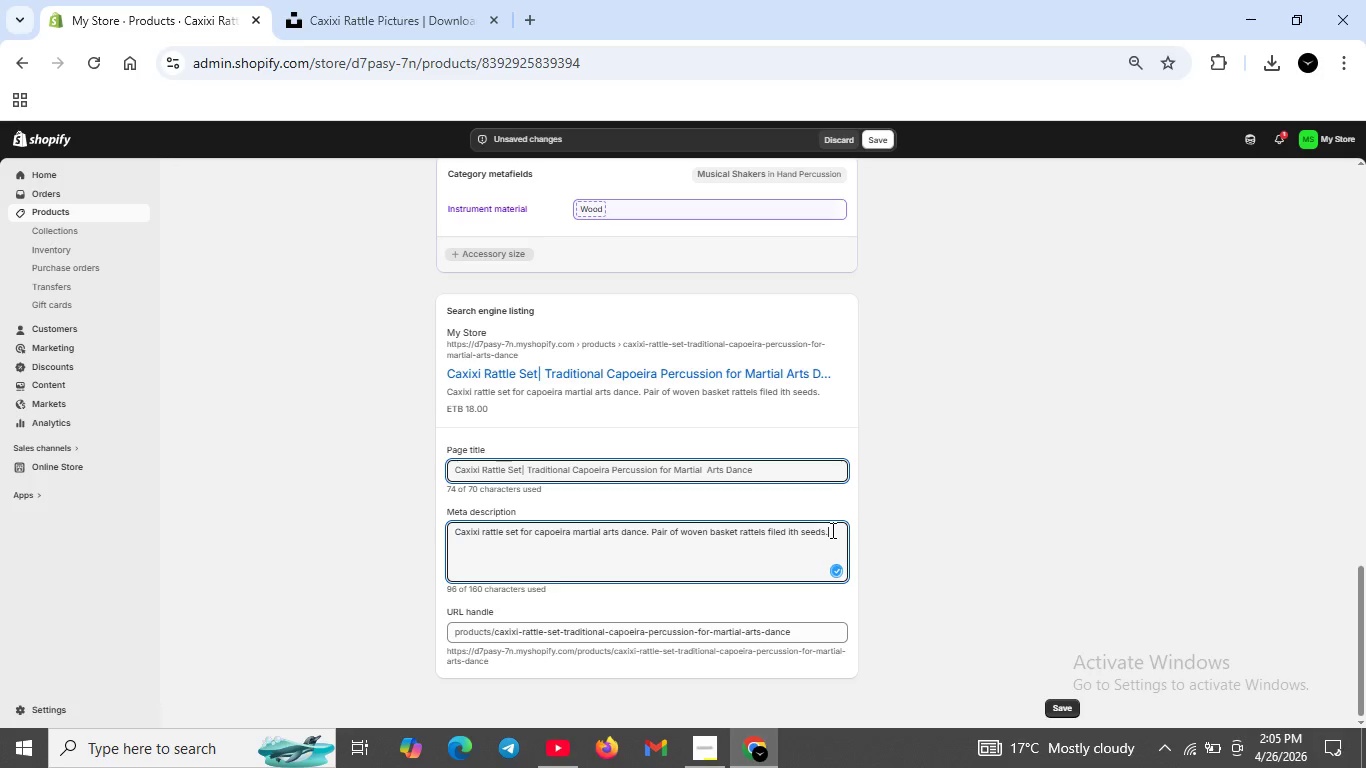 
type(Traditional percussion played with berimbau)
 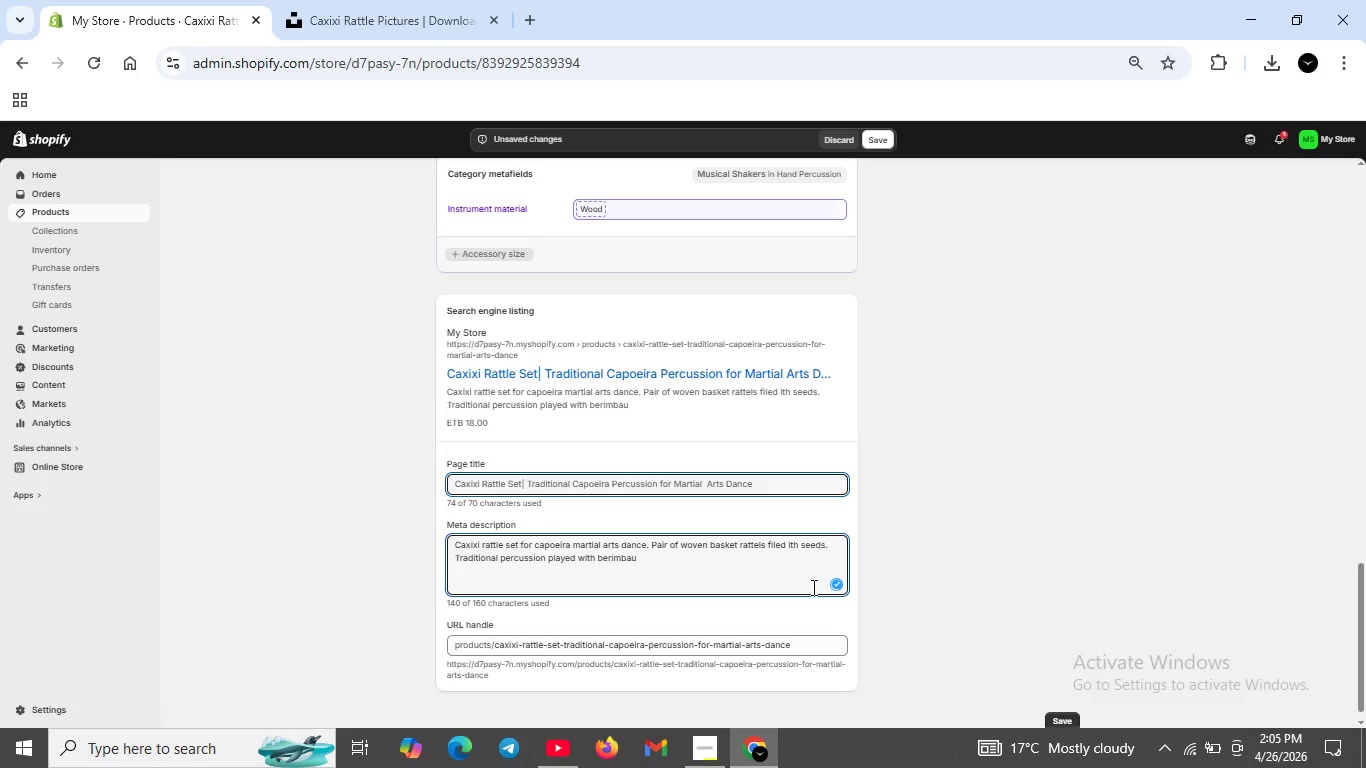 
wait(16.97)
 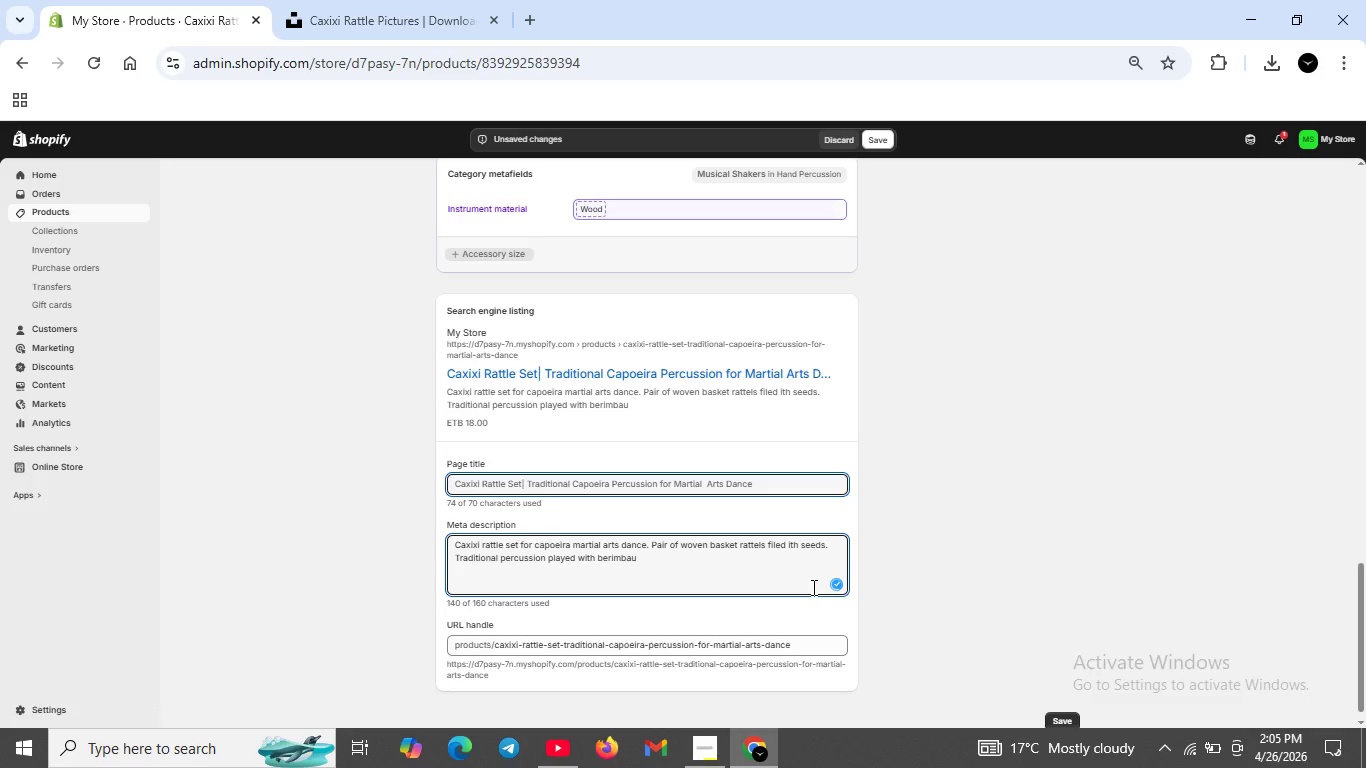 
scroll: coordinate [732, 586], scroll_direction: up, amount: 13.0
 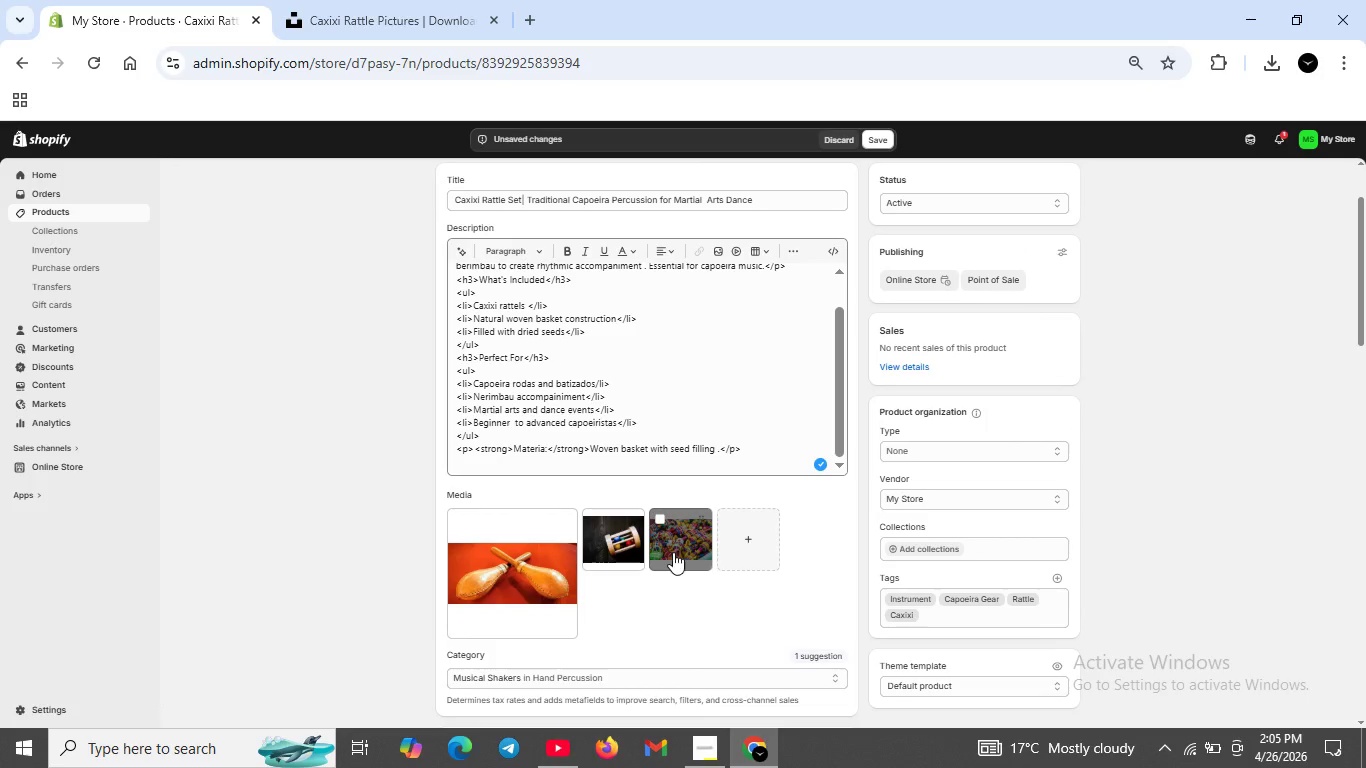 
scroll: coordinate [650, 580], scroll_direction: down, amount: 3.0
 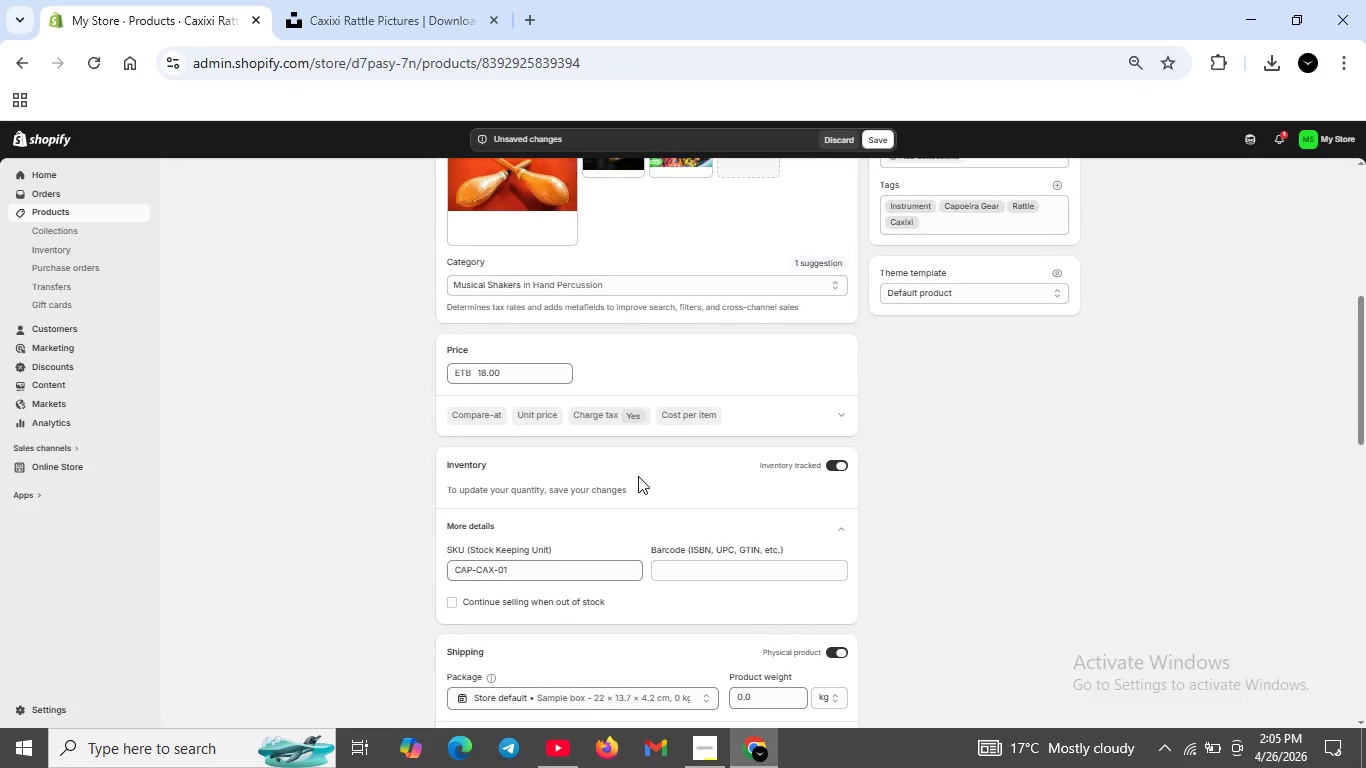 
scroll: coordinate [638, 476], scroll_direction: up, amount: 3.0
 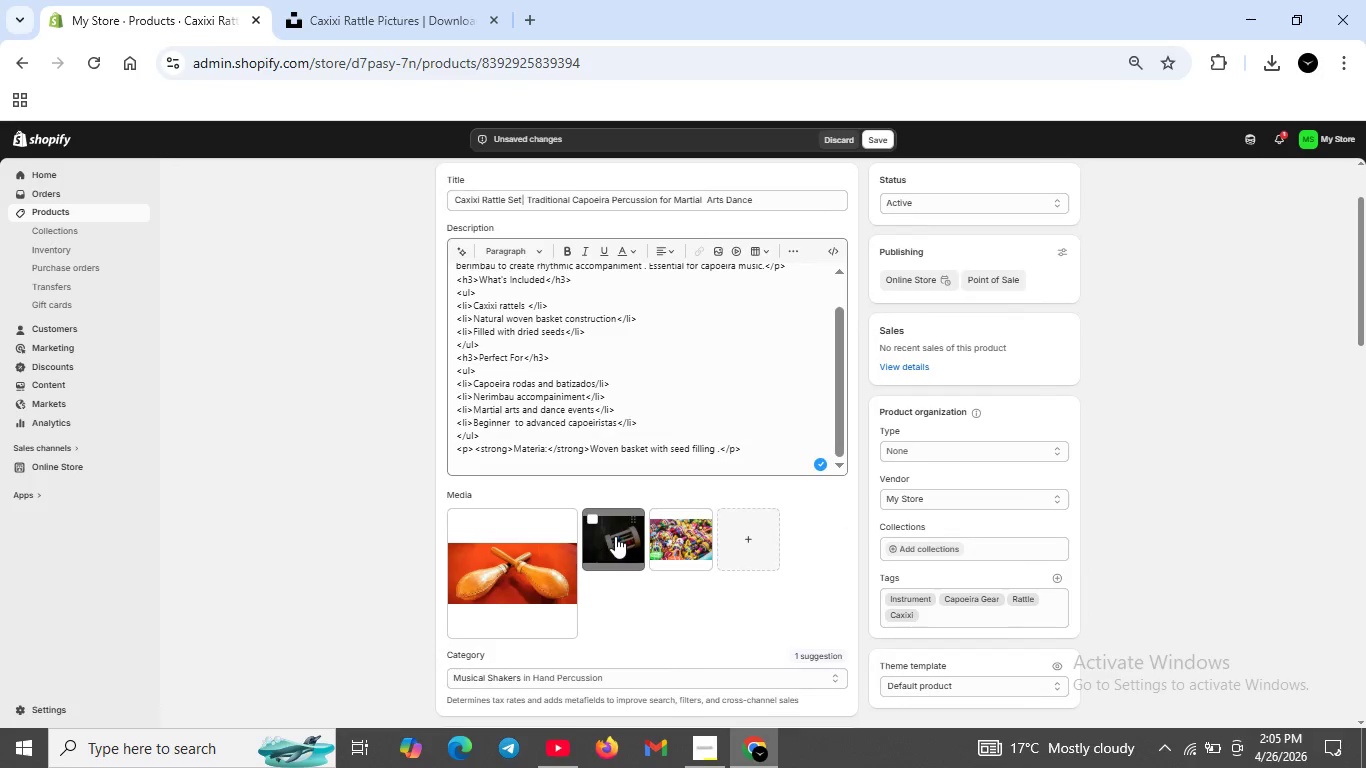 
double_click([615, 536])
 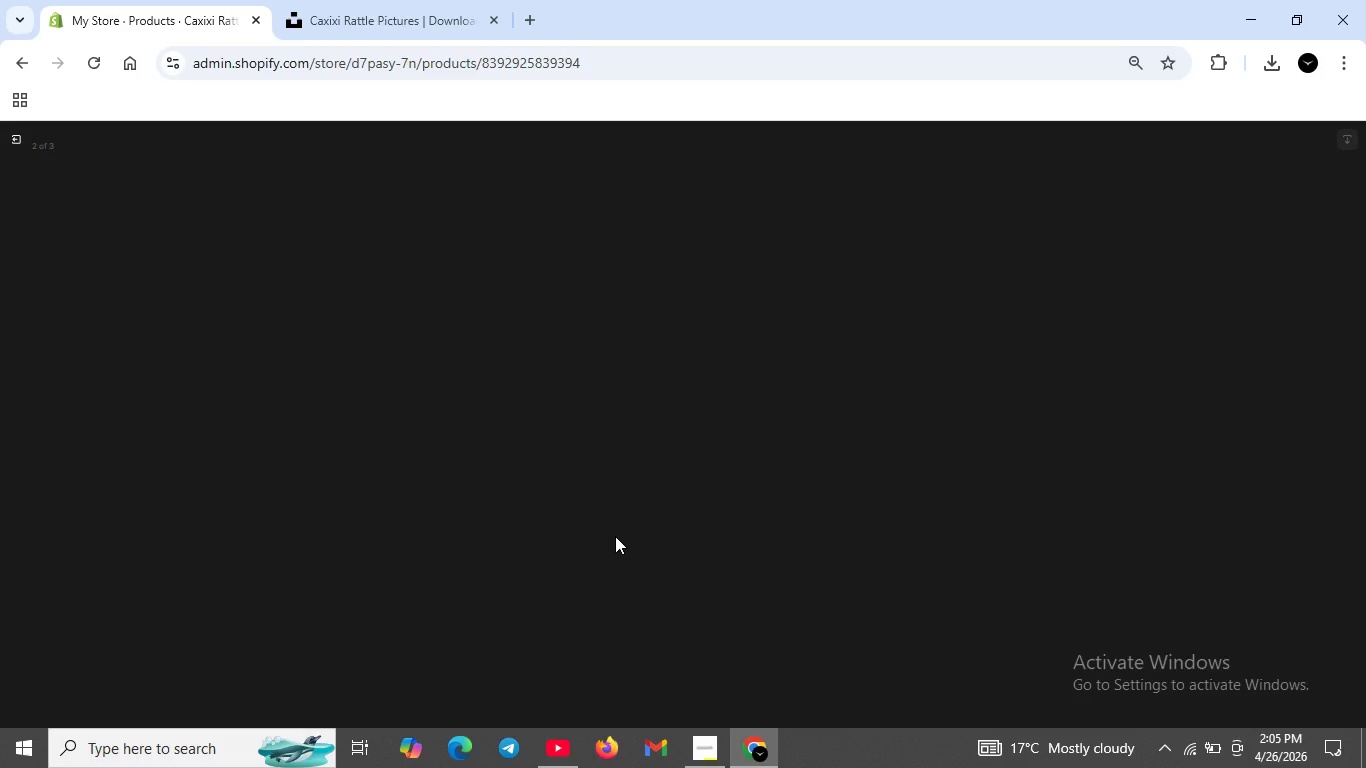 
wait(8.51)
 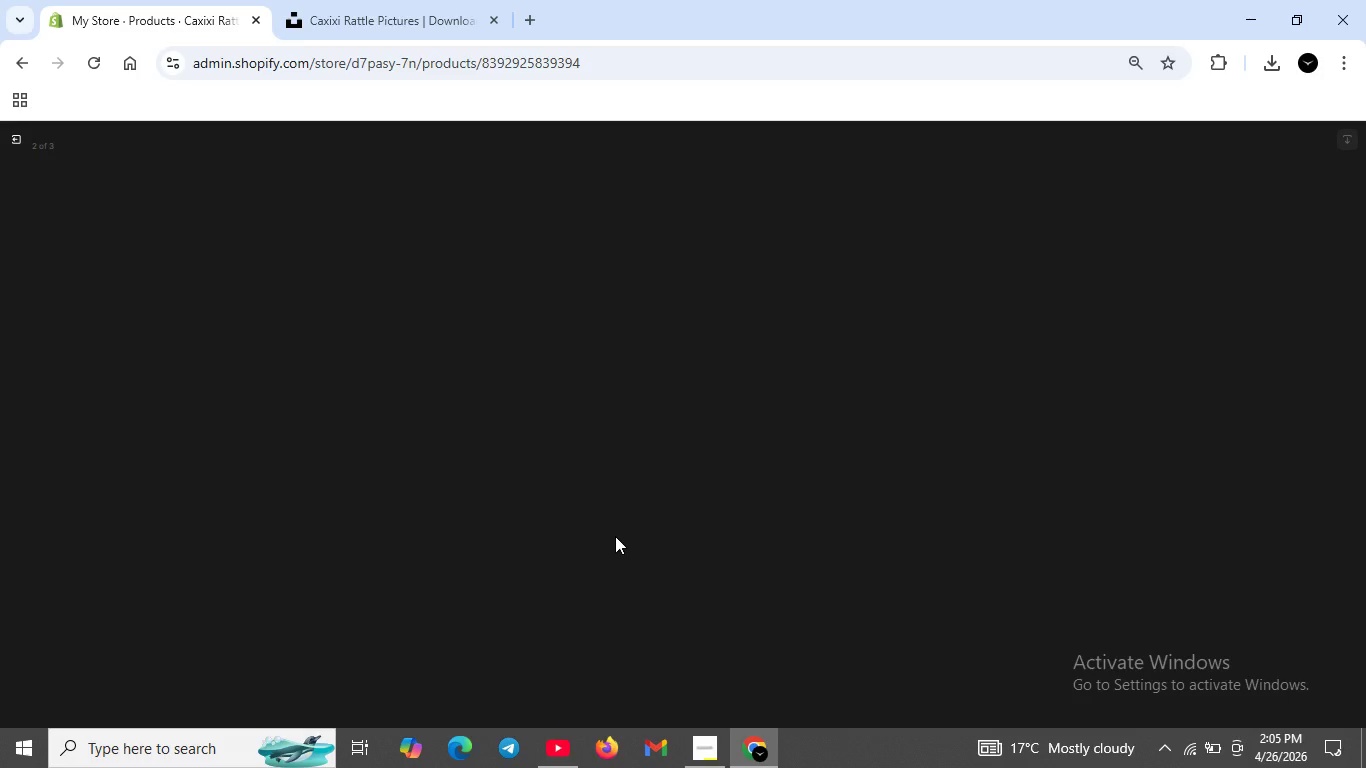 
key(CapsLock)
 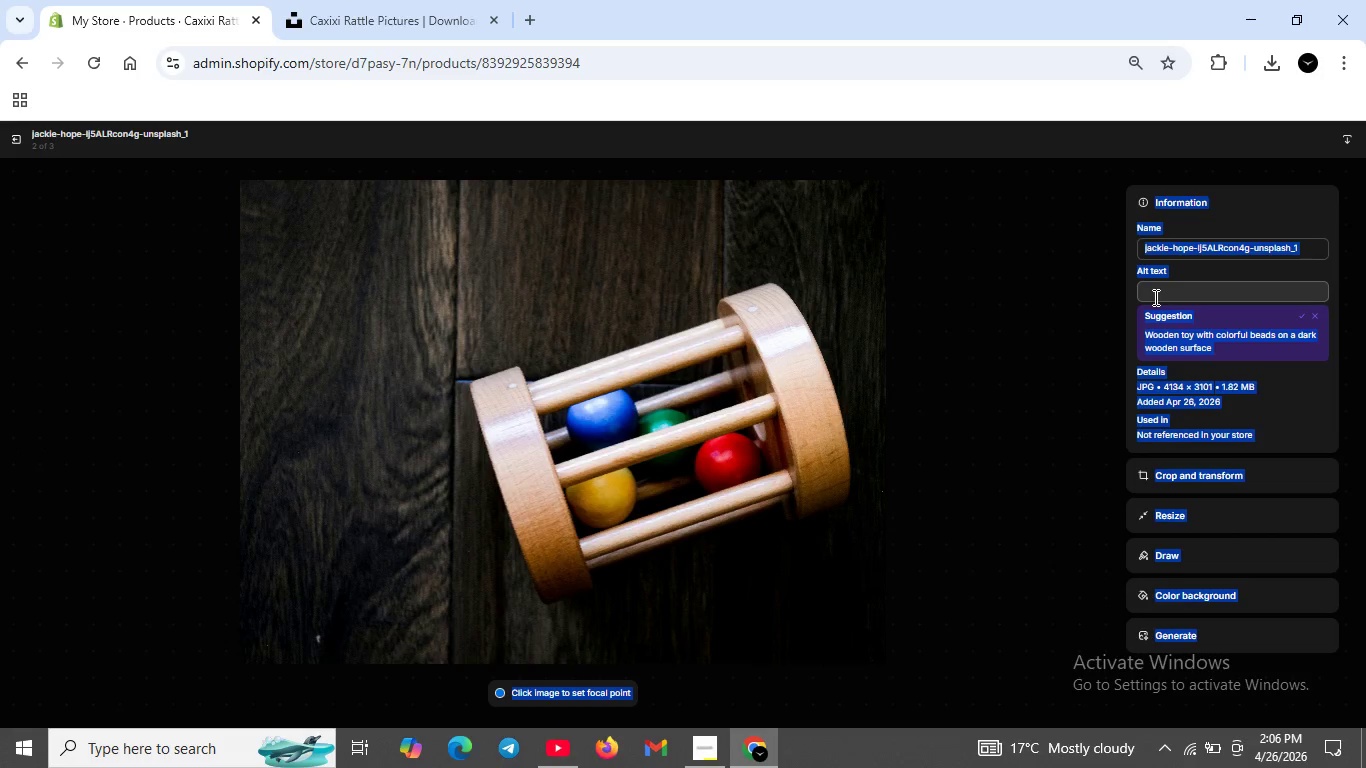 
key(P)
 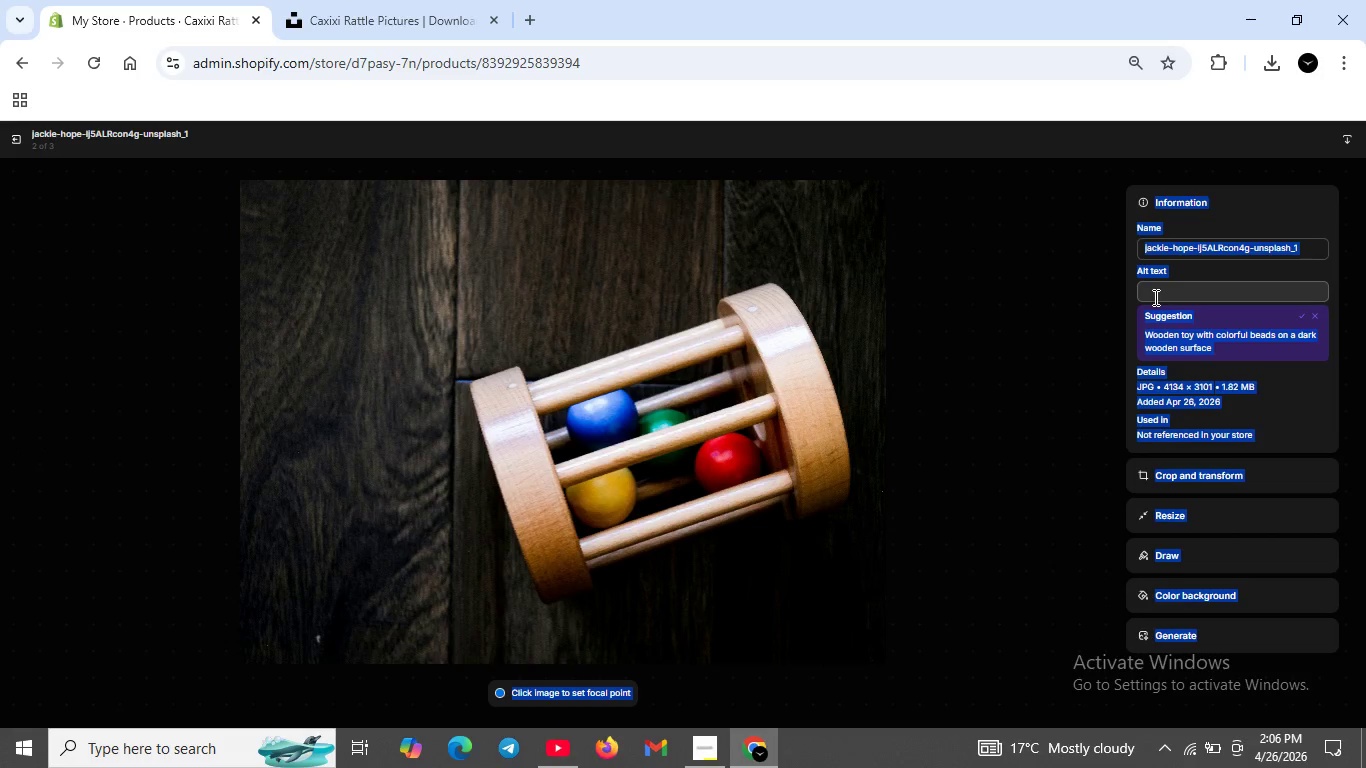 
key(CapsLock)
 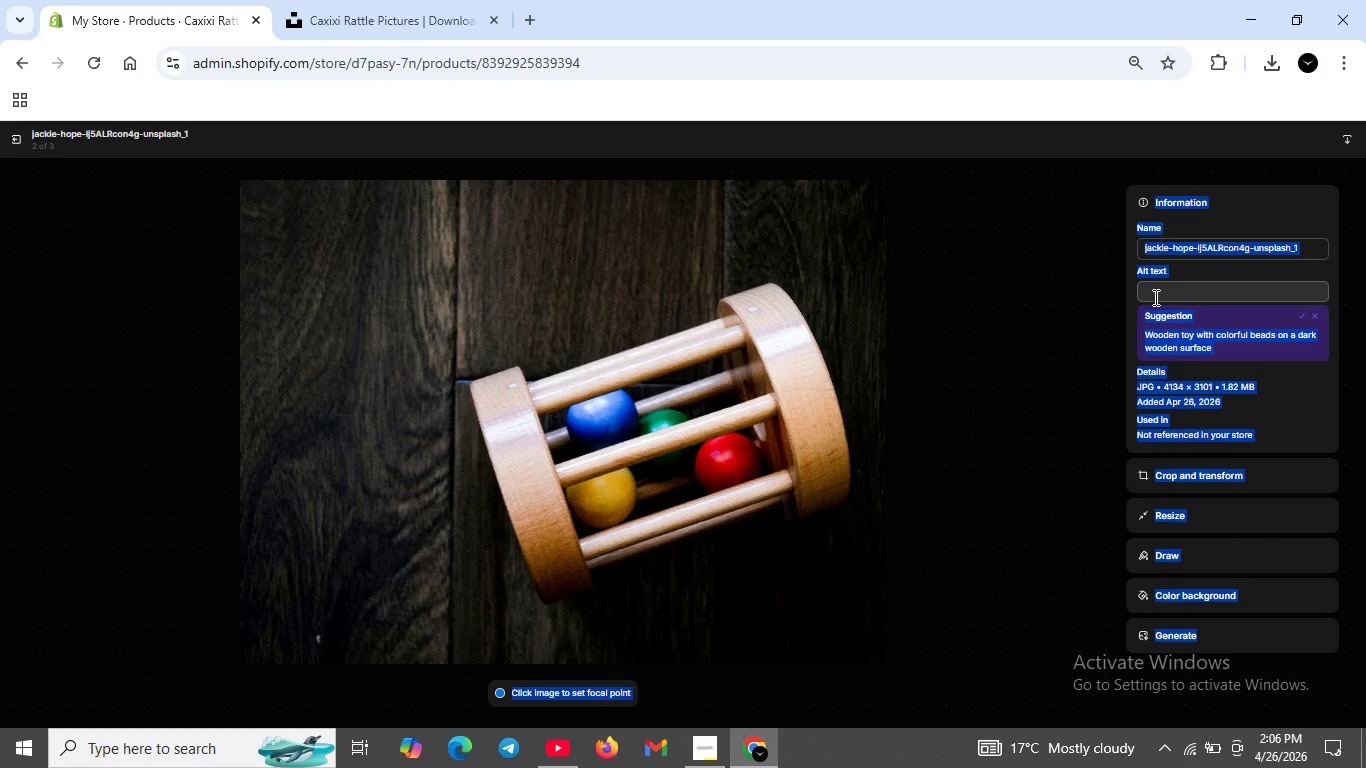 
left_click([1154, 297])
 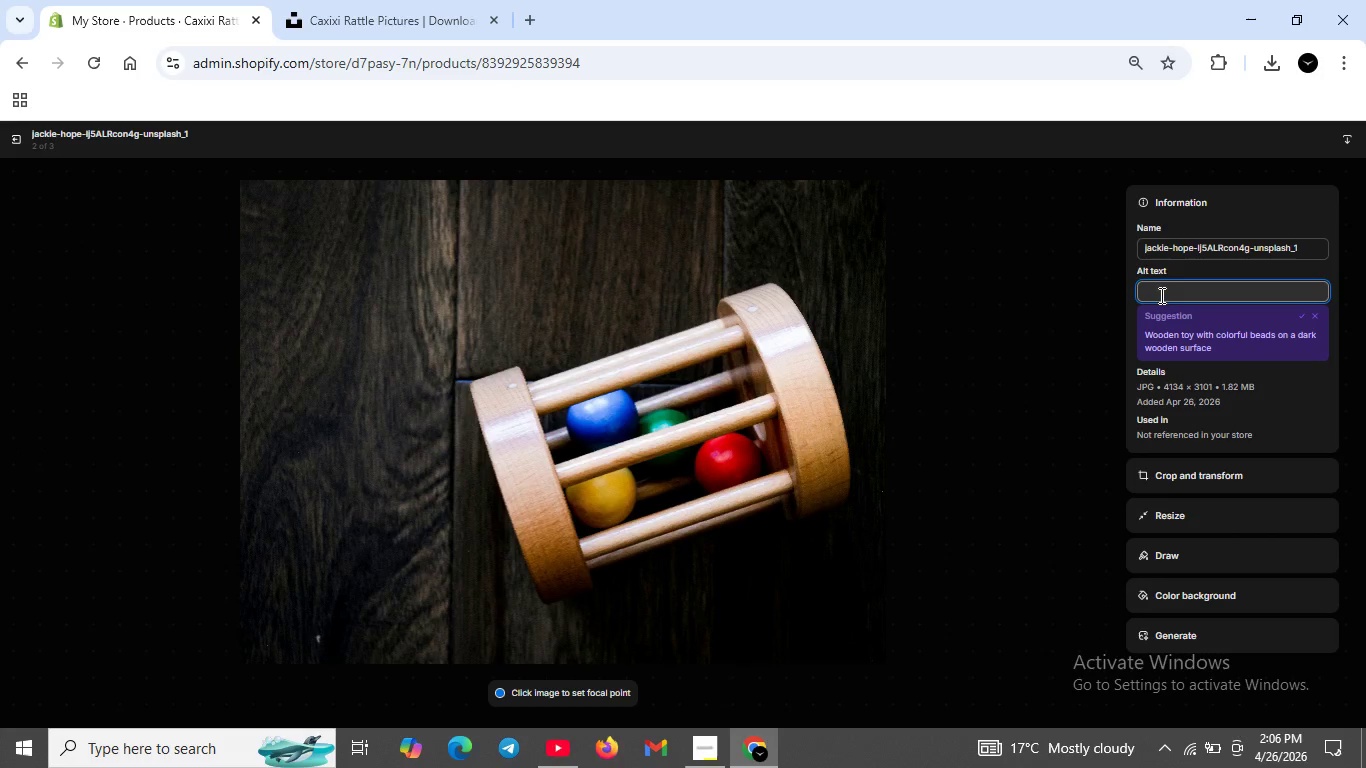 
type(Pair )
 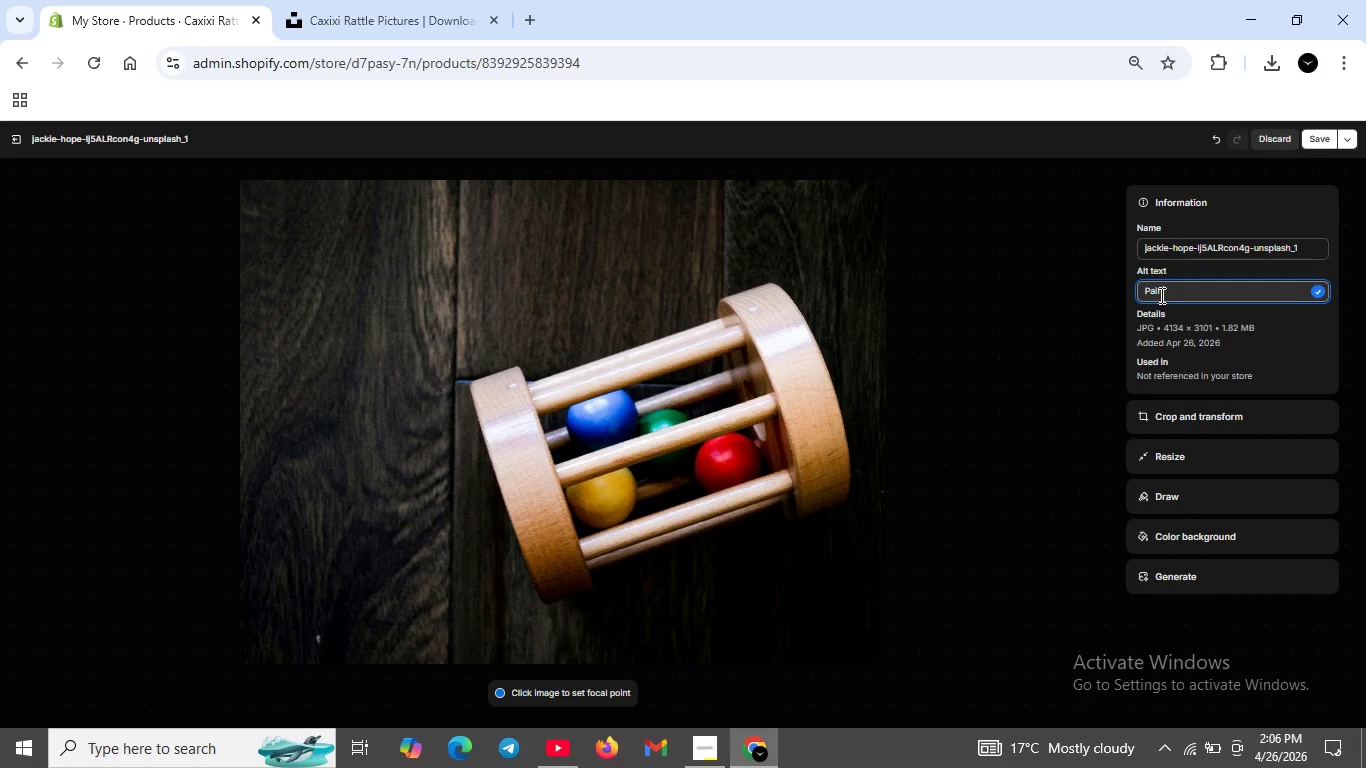 
wait(8.14)
 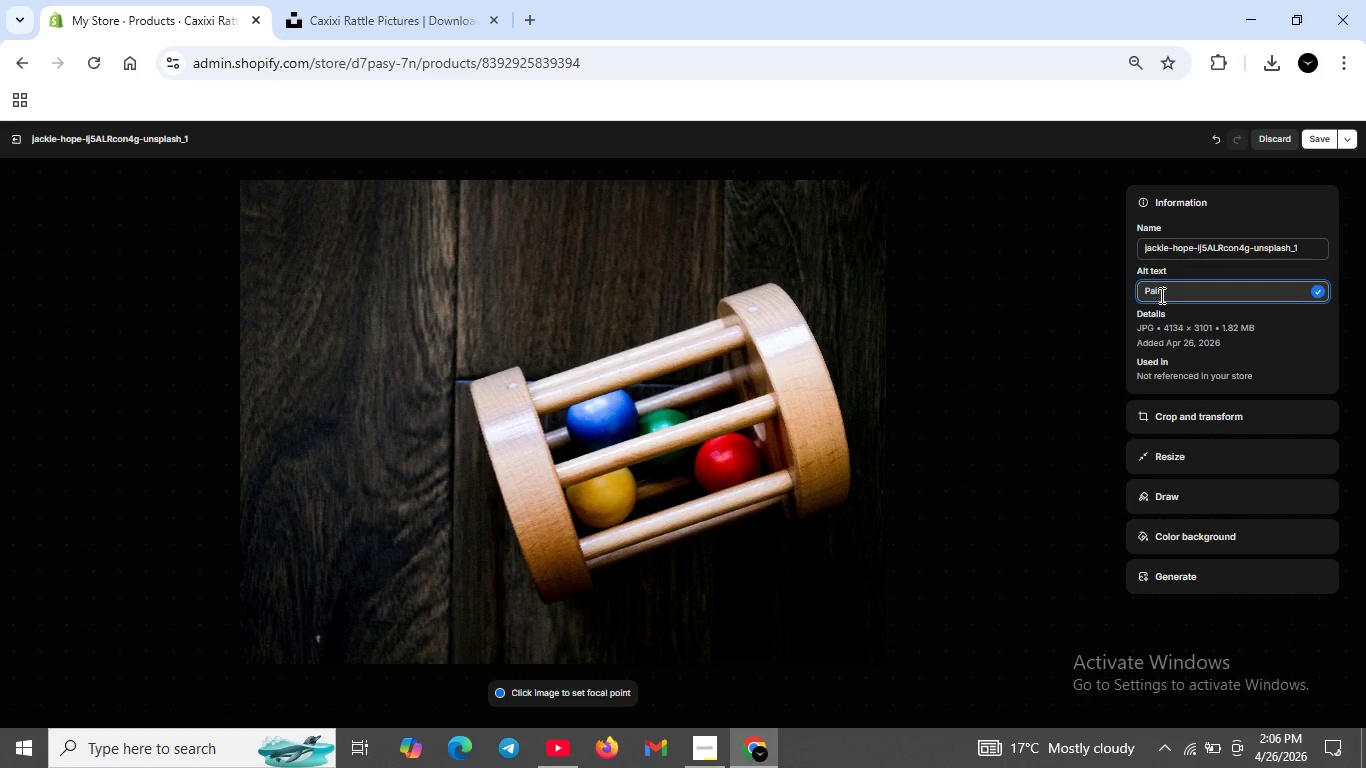 
type(of caxixi for capoeira orchestra -trdidtional percusion instry)
key(Backspace)
type(umentt played with berimbau in matial arts dance)
 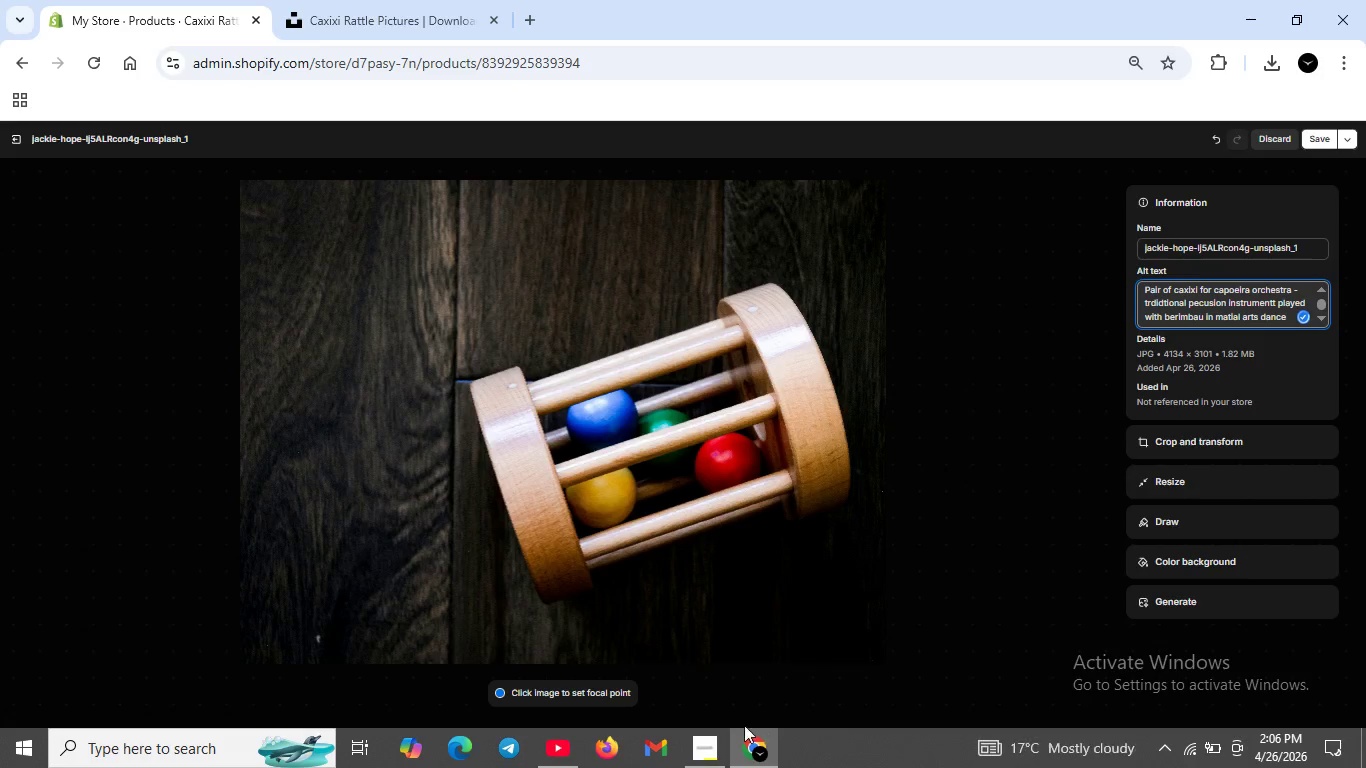 
left_click([699, 743])